 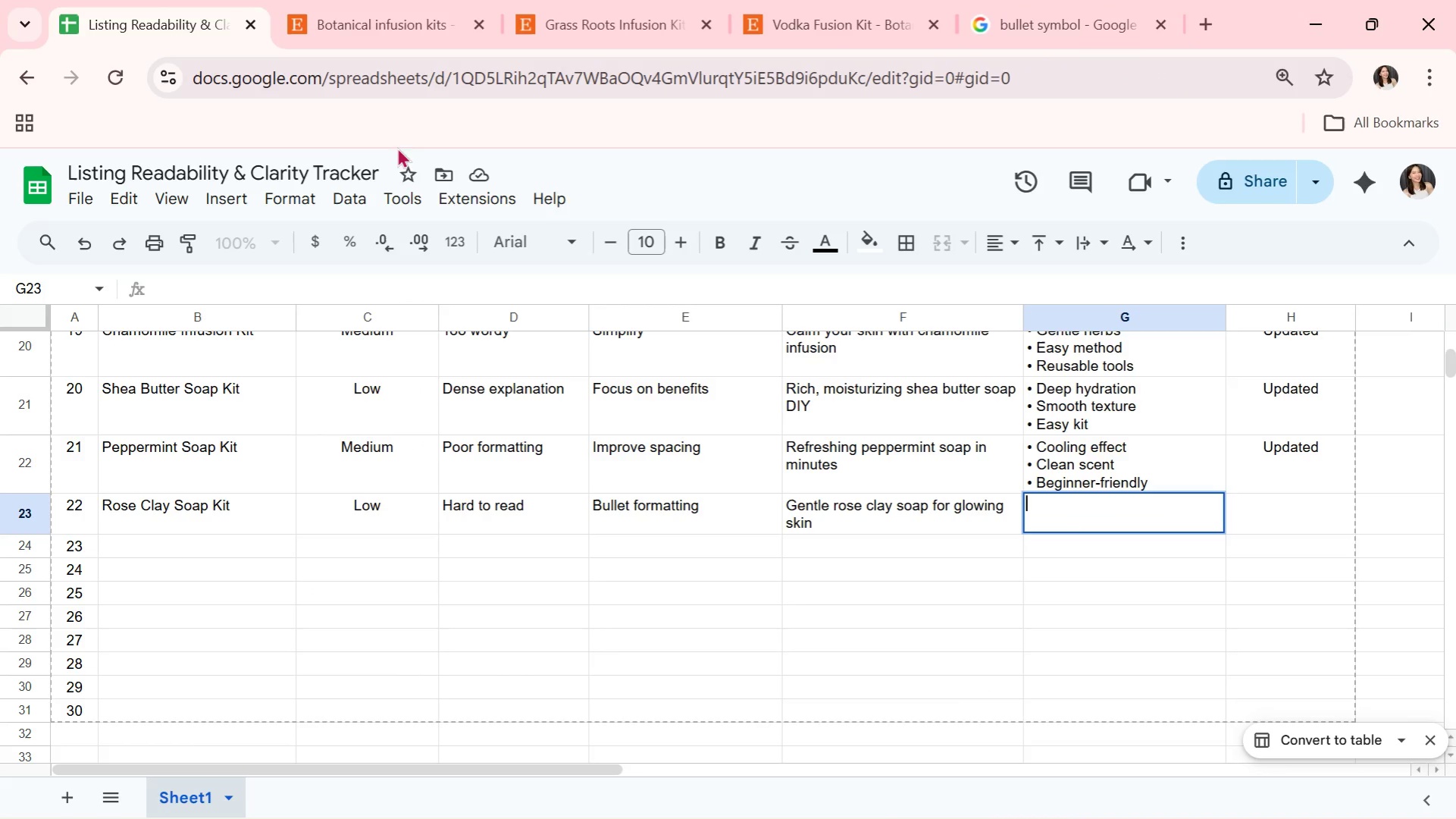 
key(Control+ControlLeft)
 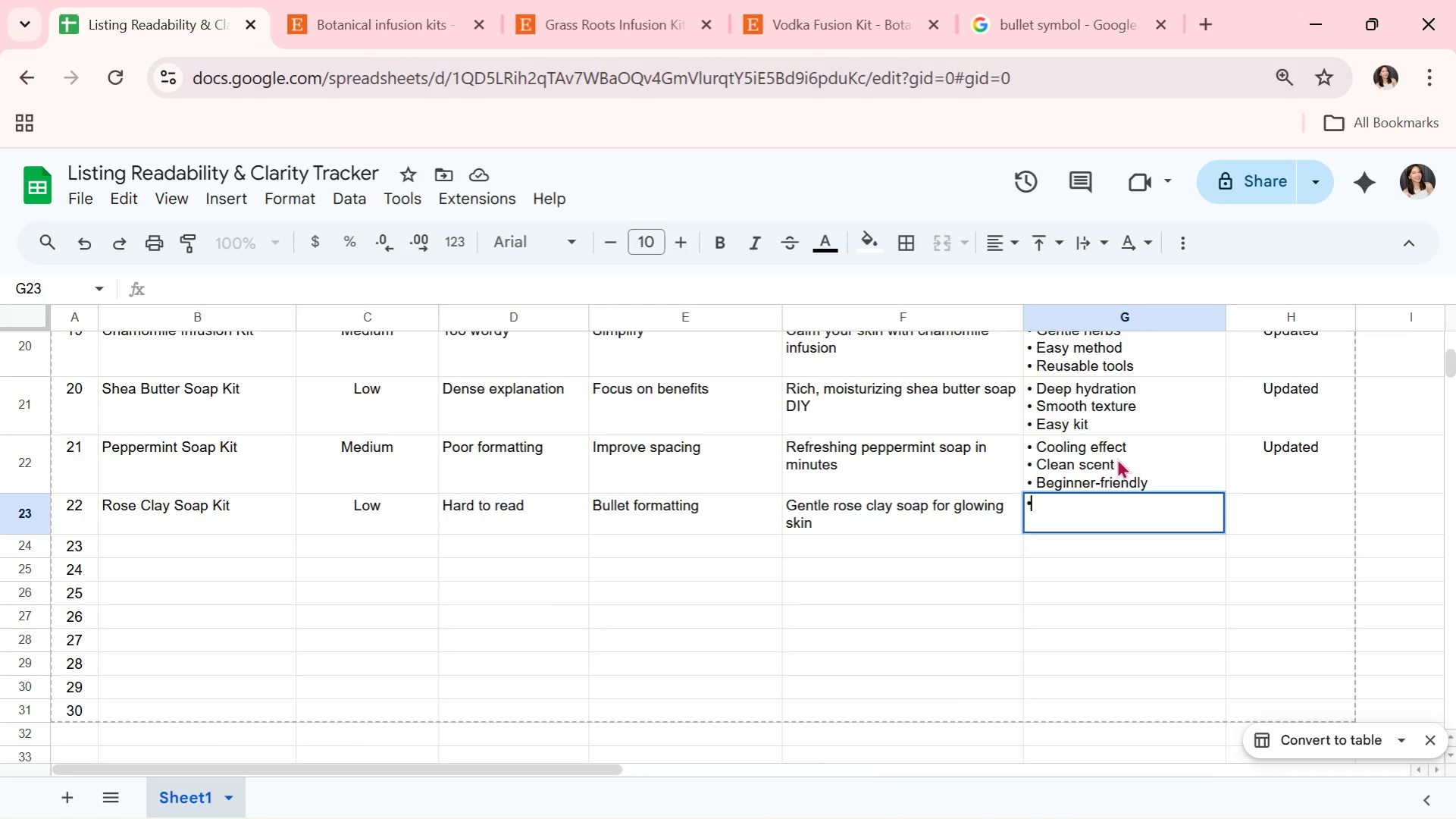 
key(Control+V)
 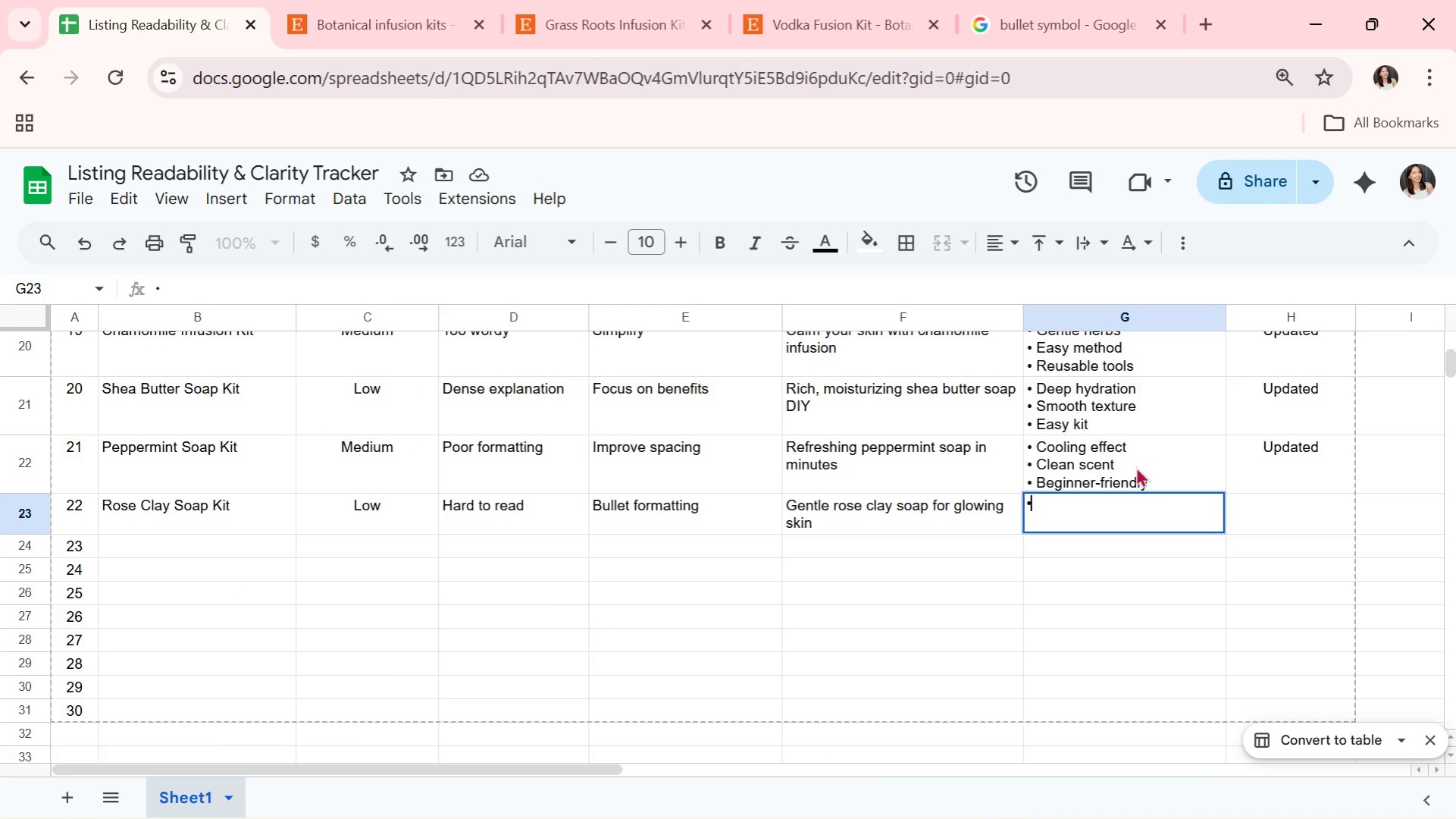 
type( Sof)
 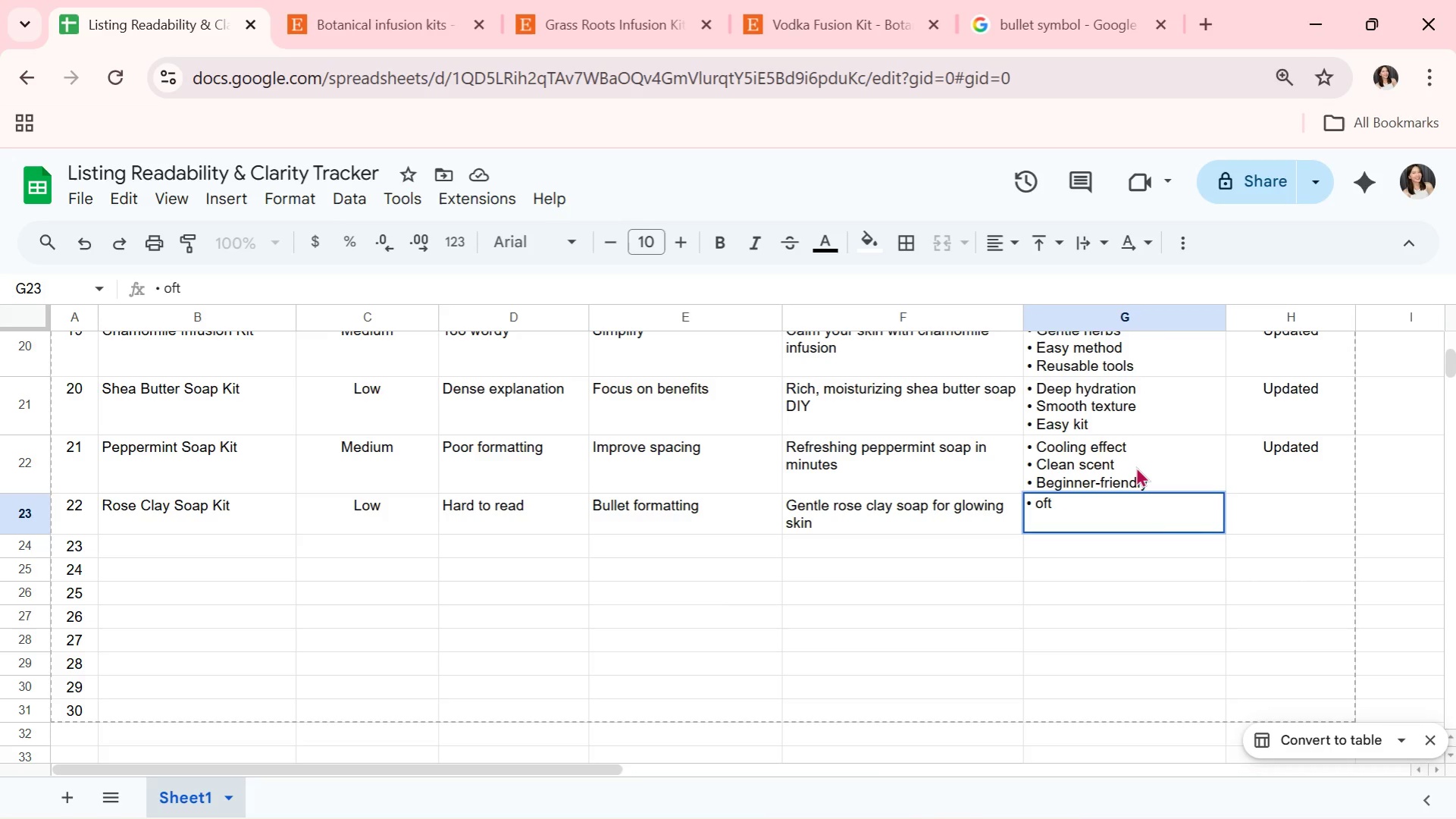 
key(ArrowRight)
 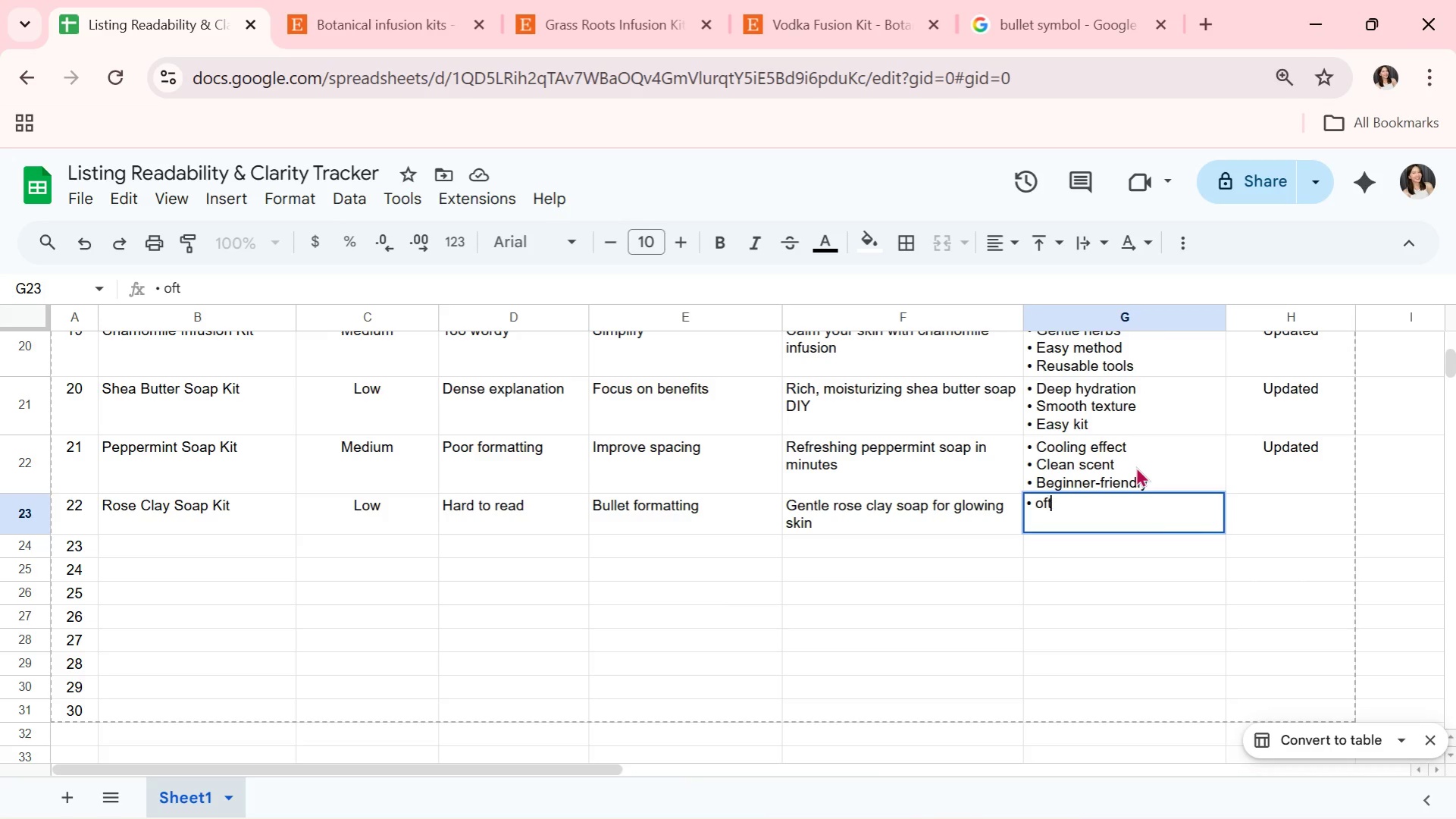 
key(ArrowRight)
 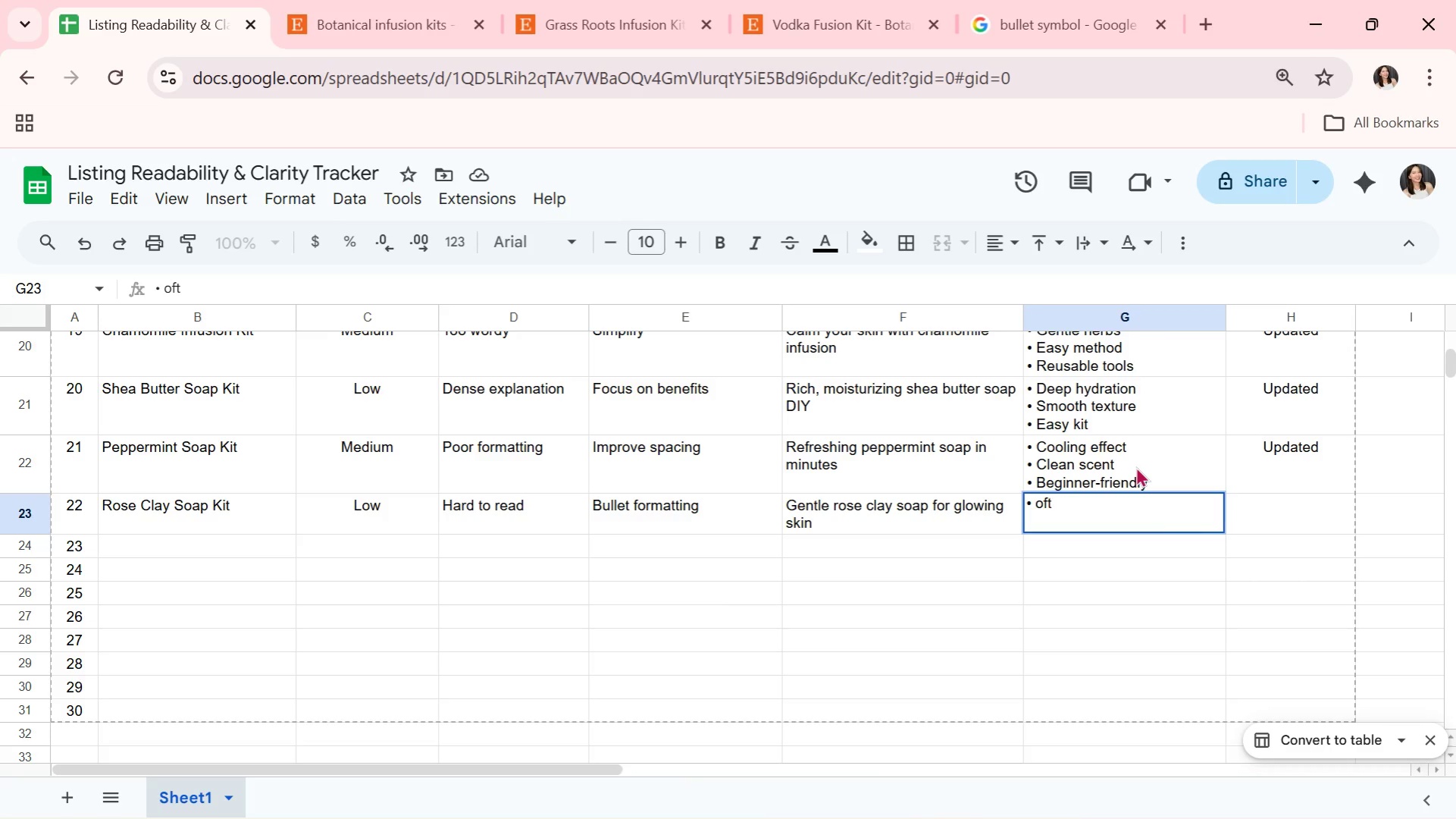 
key(Backspace)
 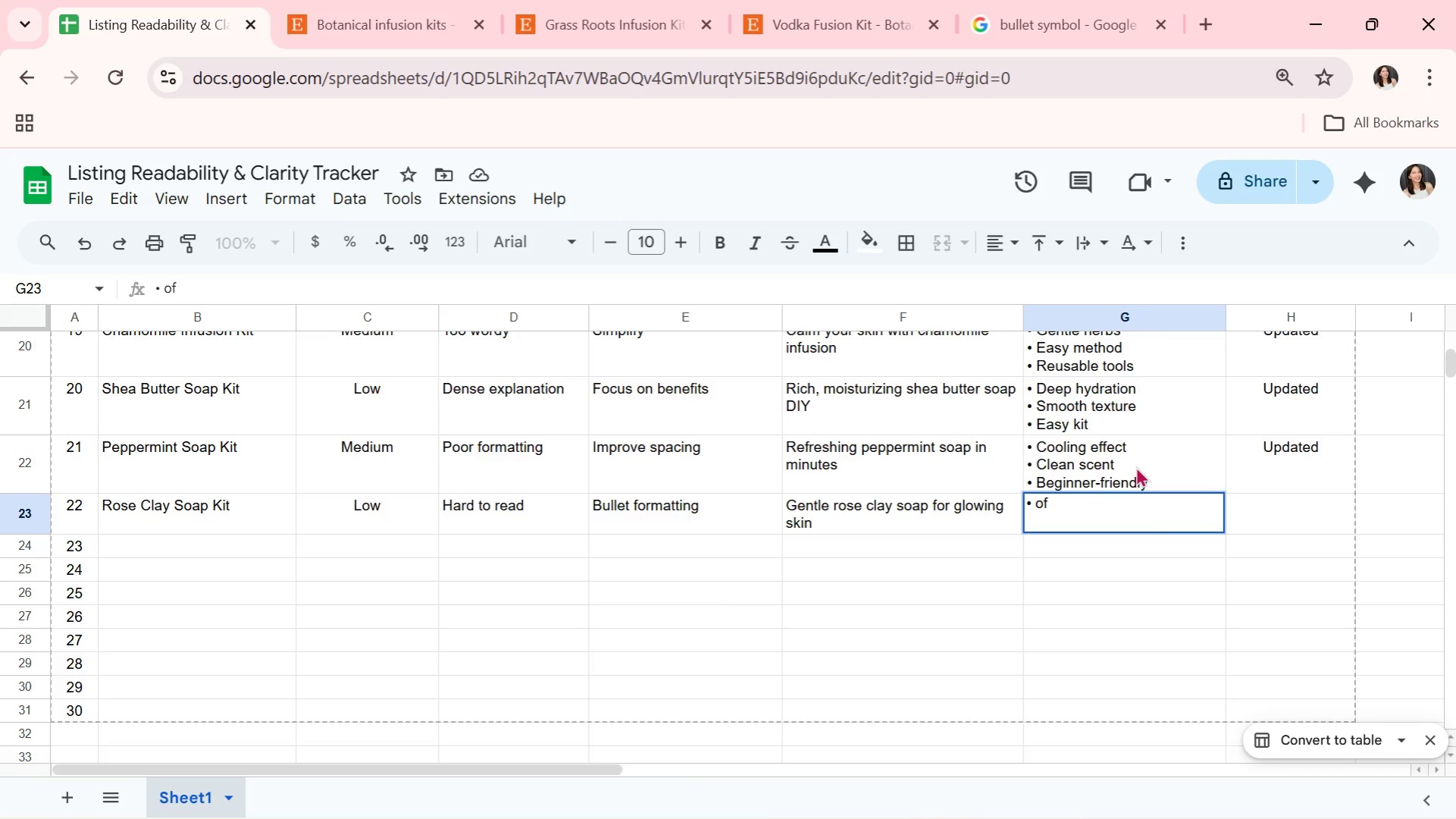 
key(Backspace)
 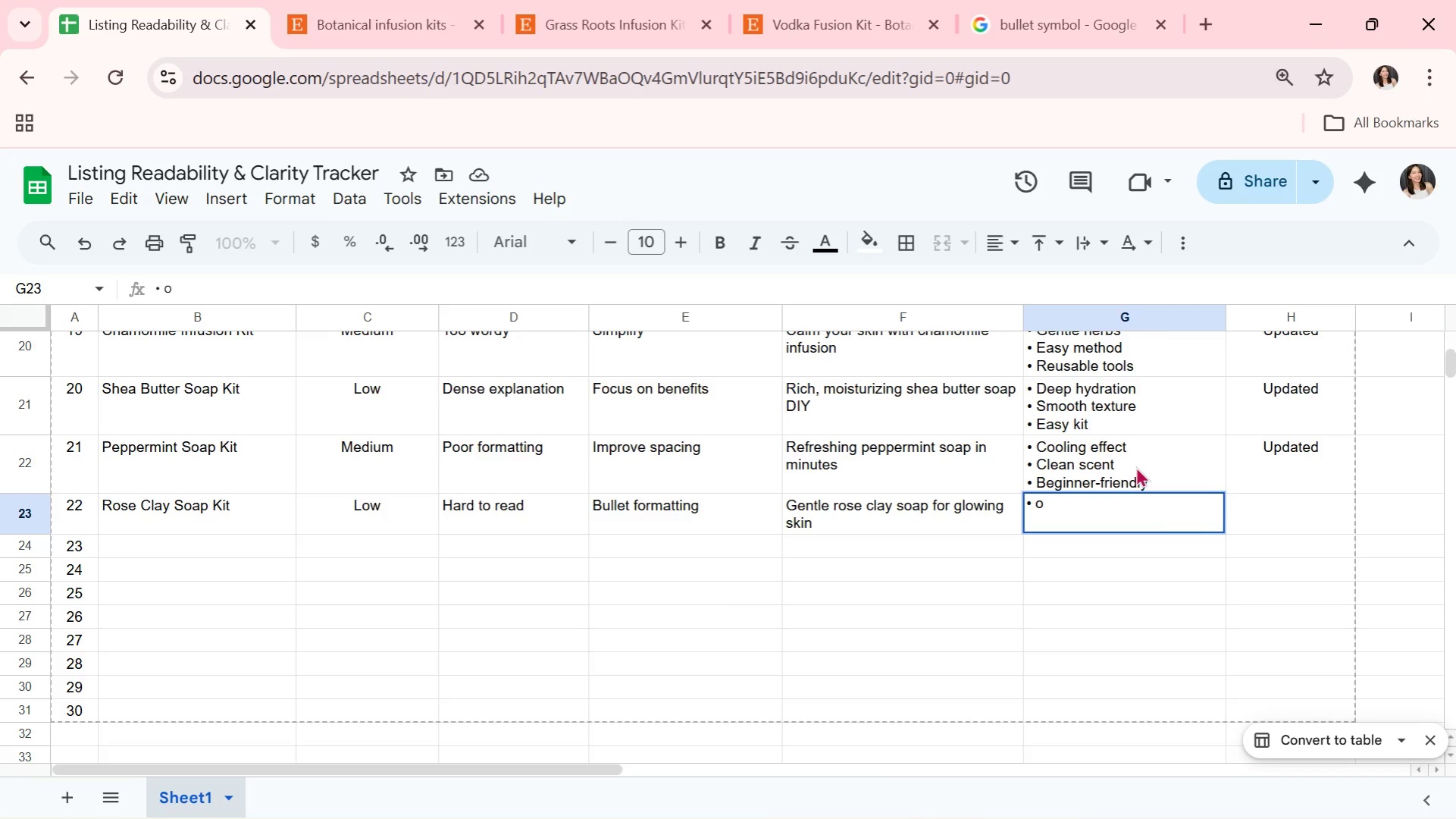 
key(Backspace)
 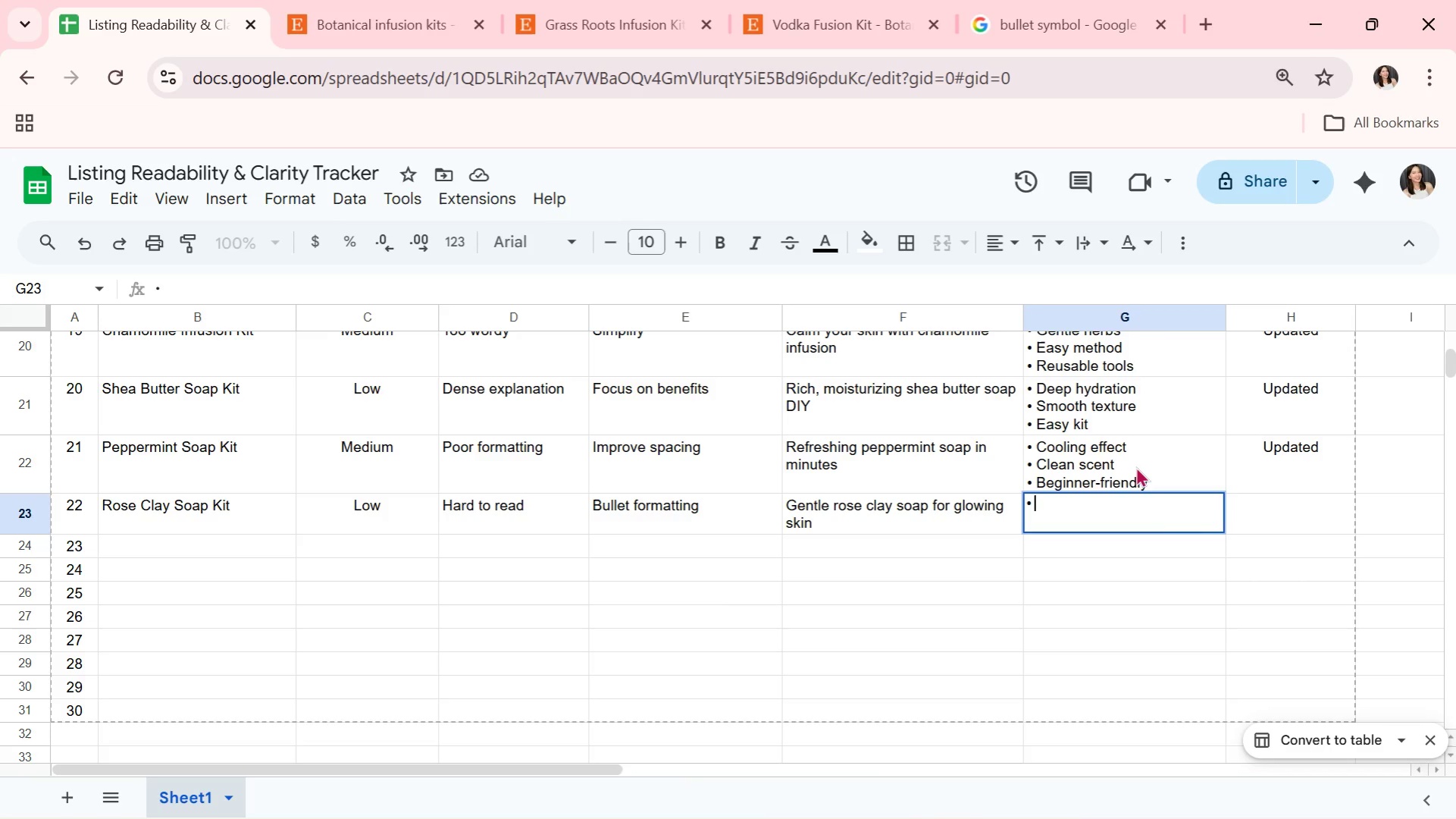 
key(CapsLock)
 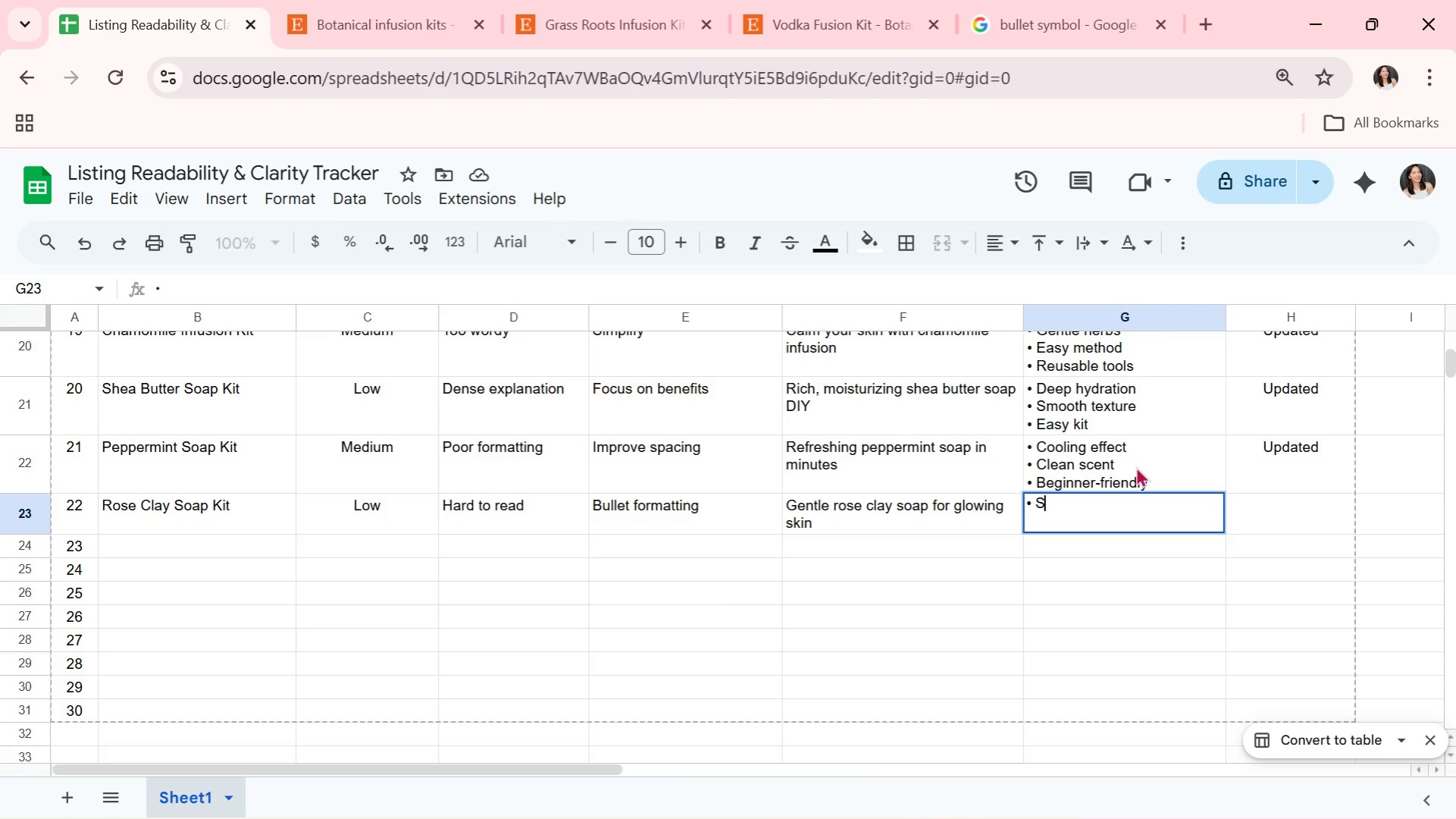 
key(S)
 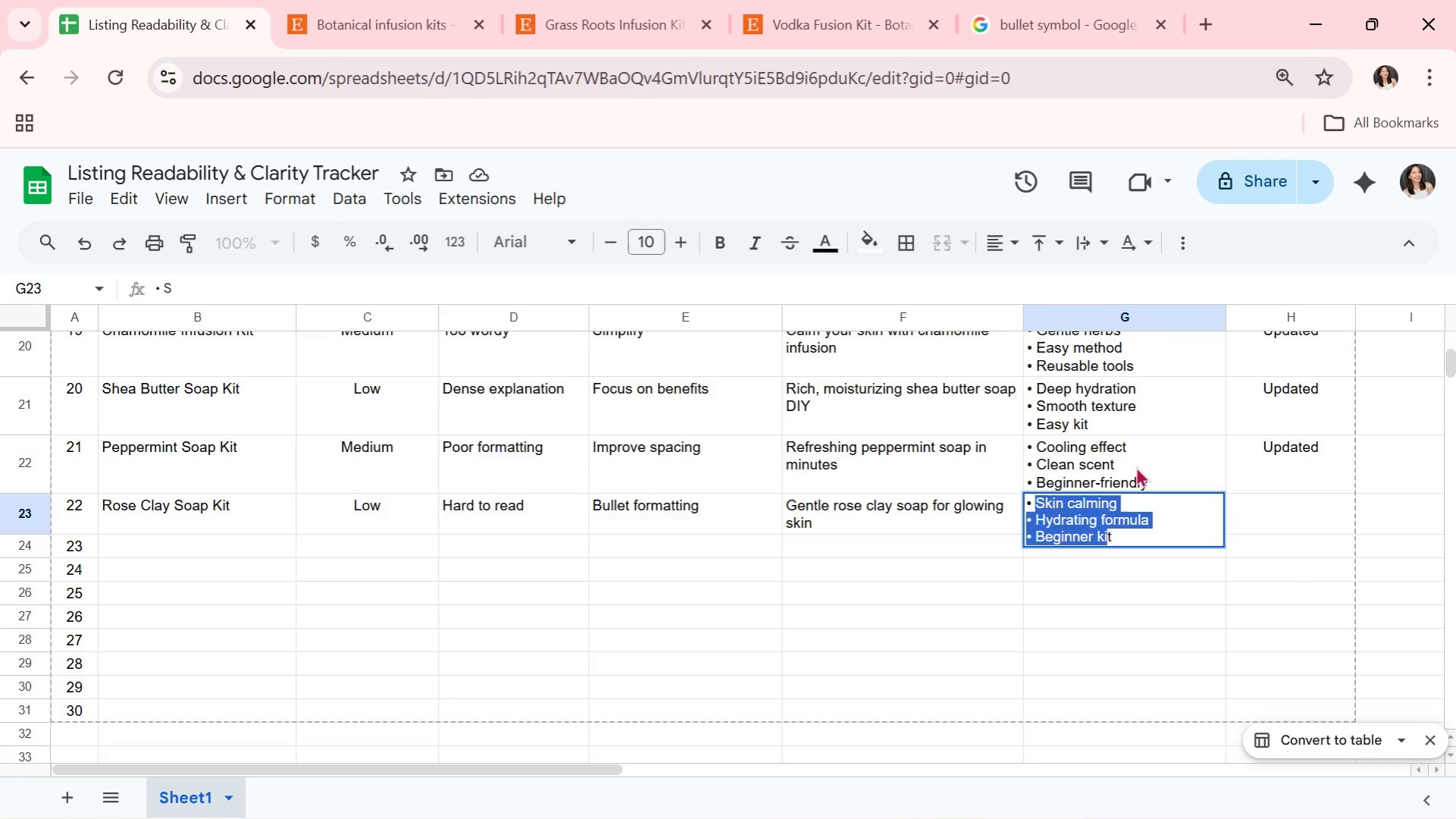 
key(CapsLock)
 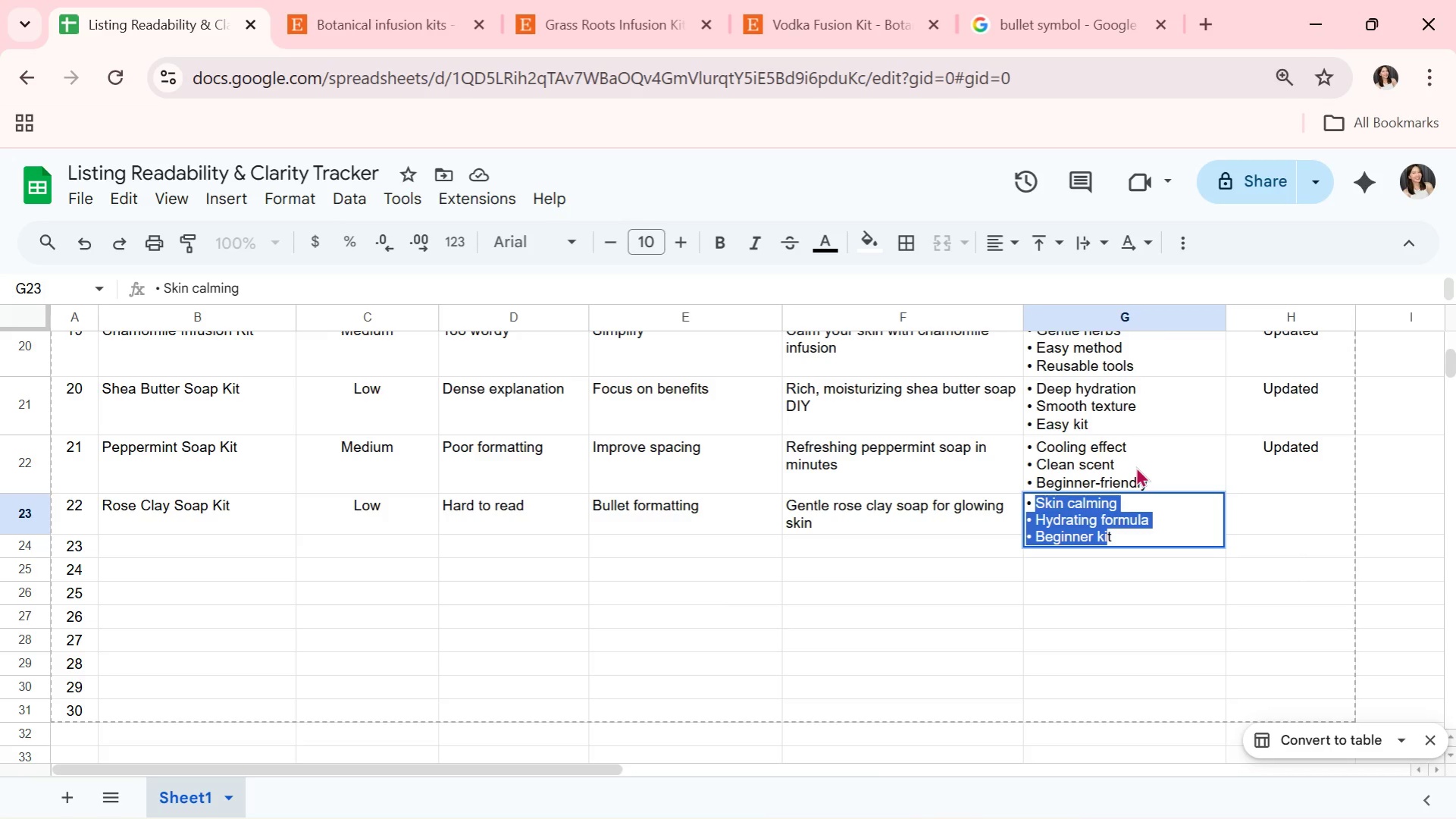 
key(Enter)
 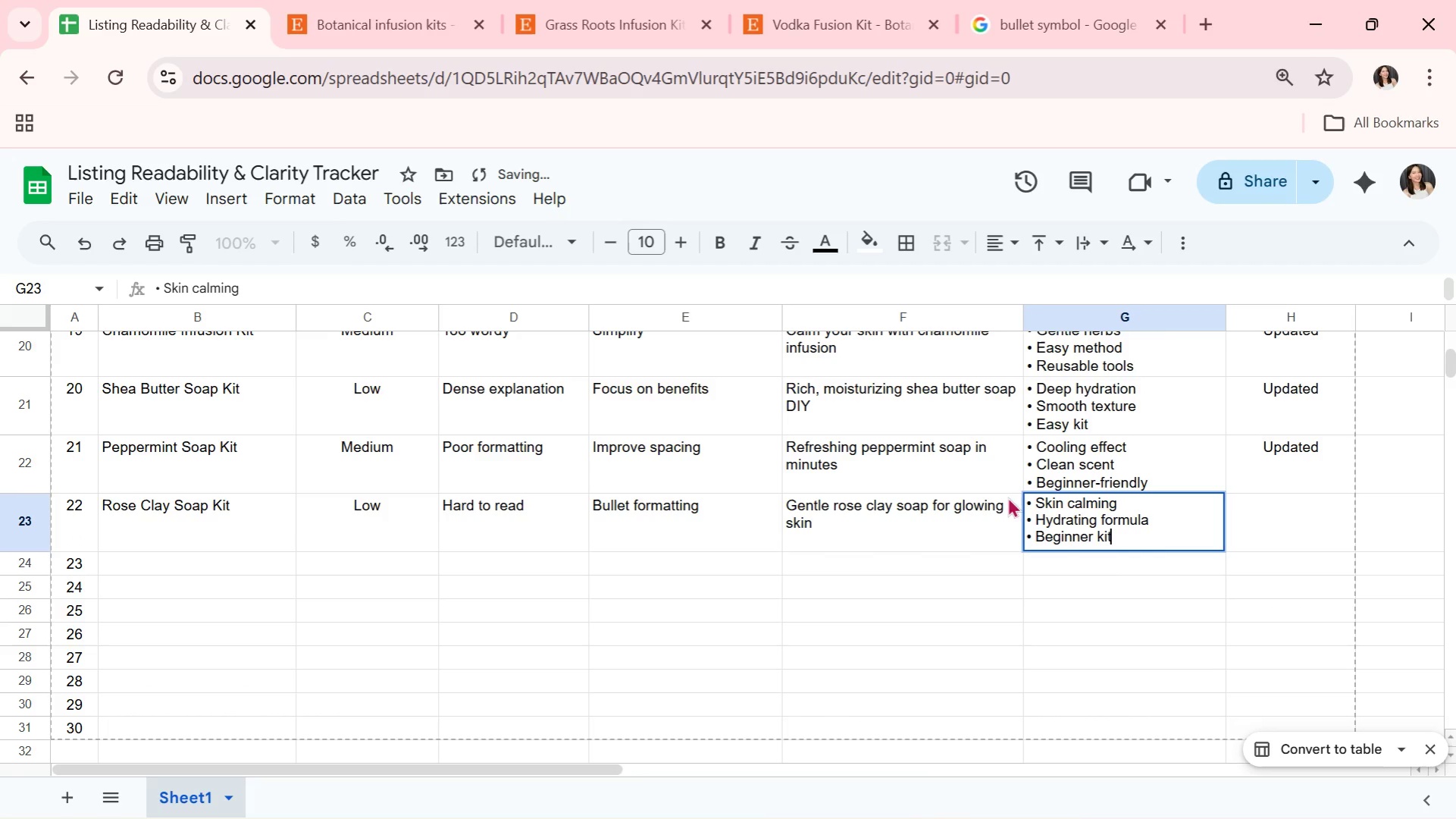 
left_click_drag(start_coordinate=[1047, 499], to_coordinate=[1137, 541])
 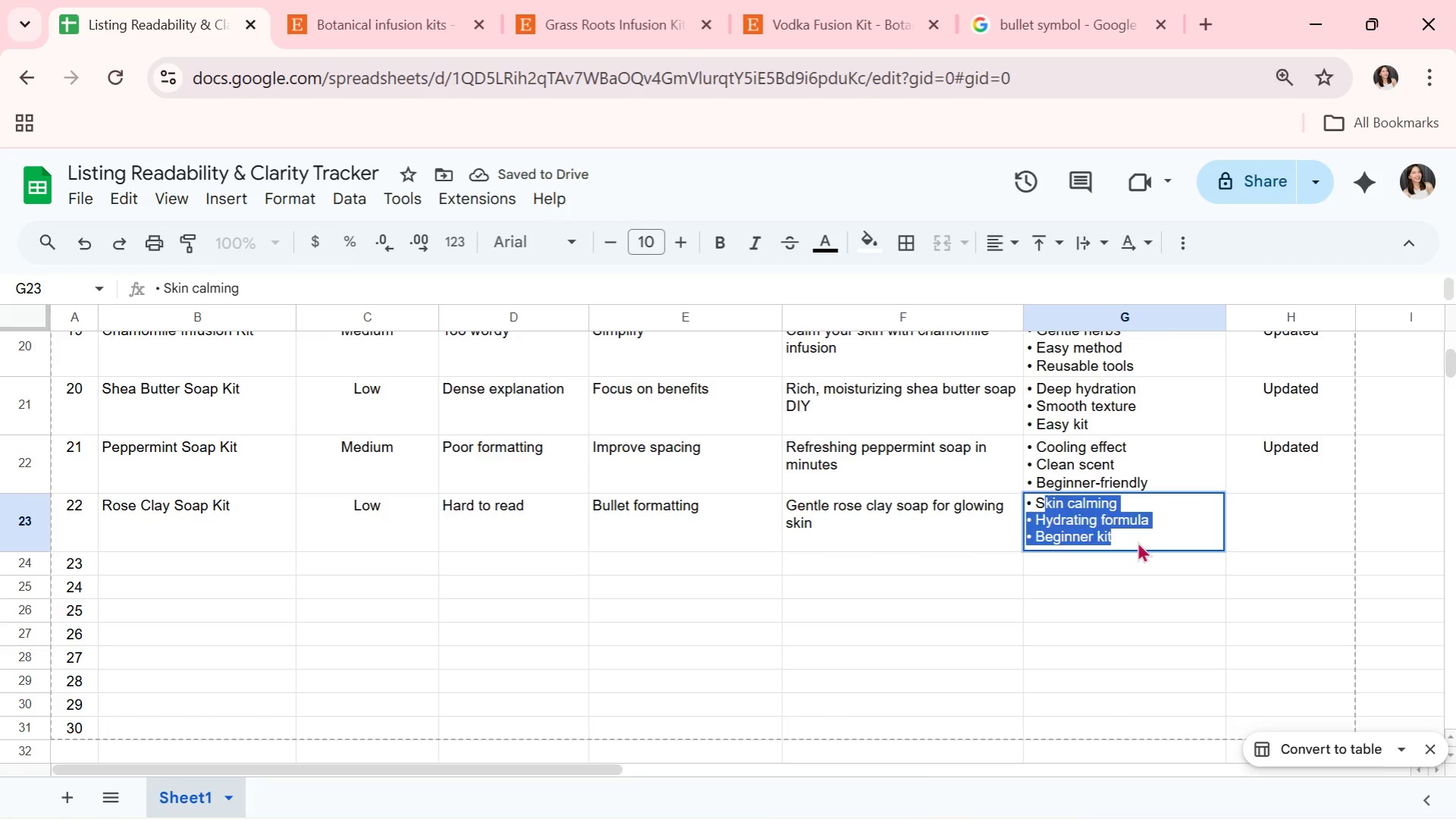 
key(Backspace)
type(oft )
 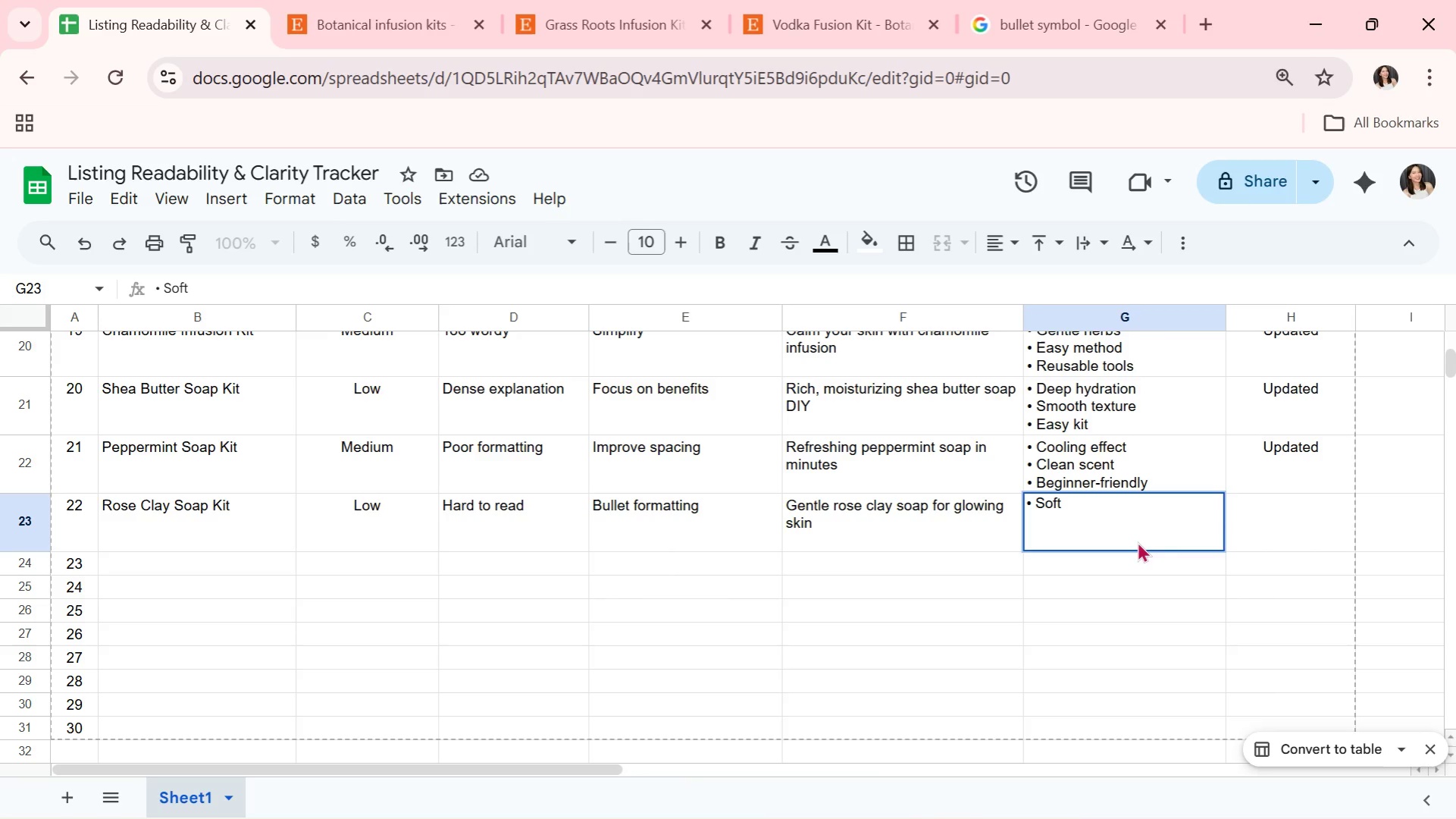 
wait(9.86)
 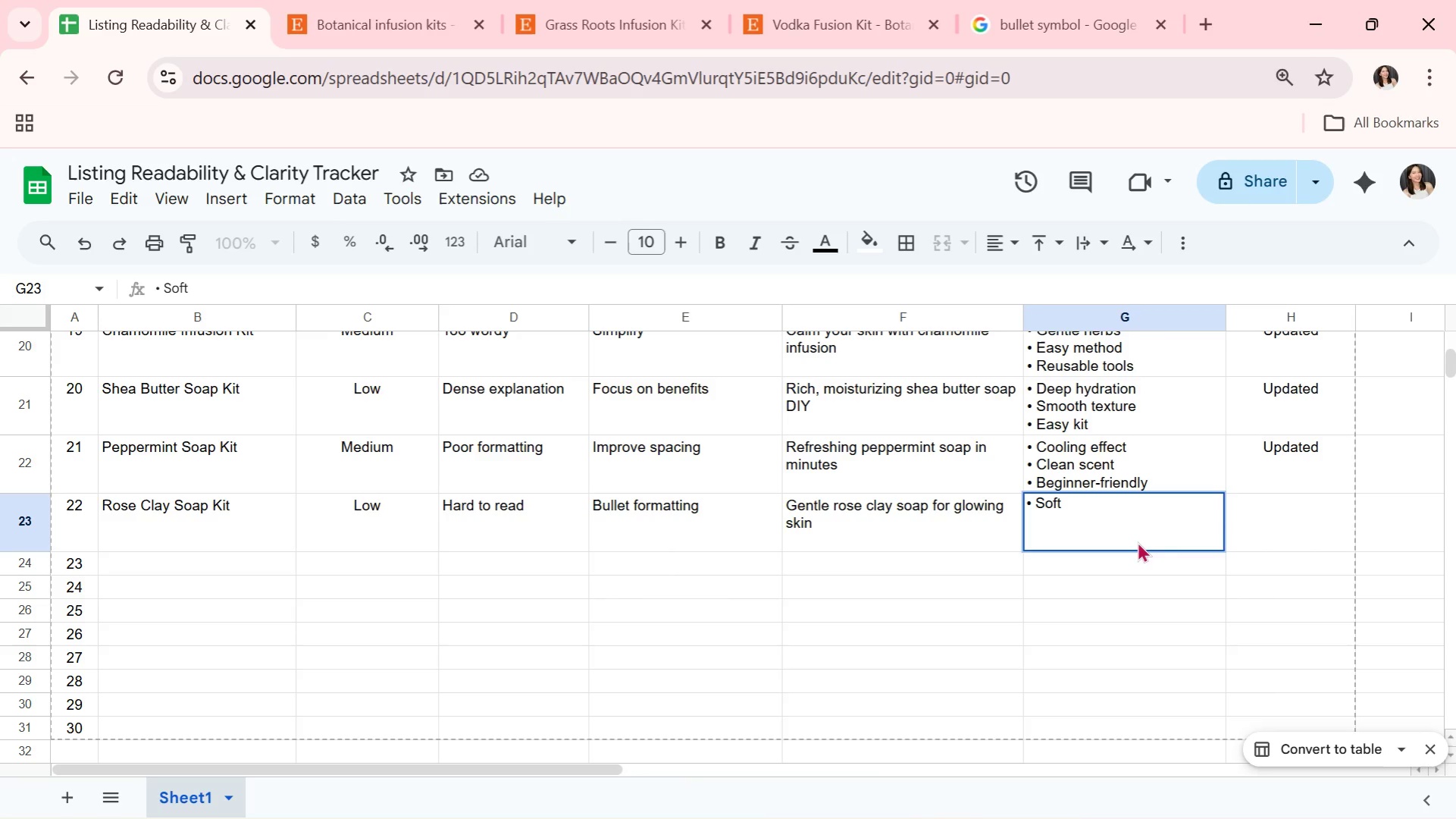 
type(cleanse)
 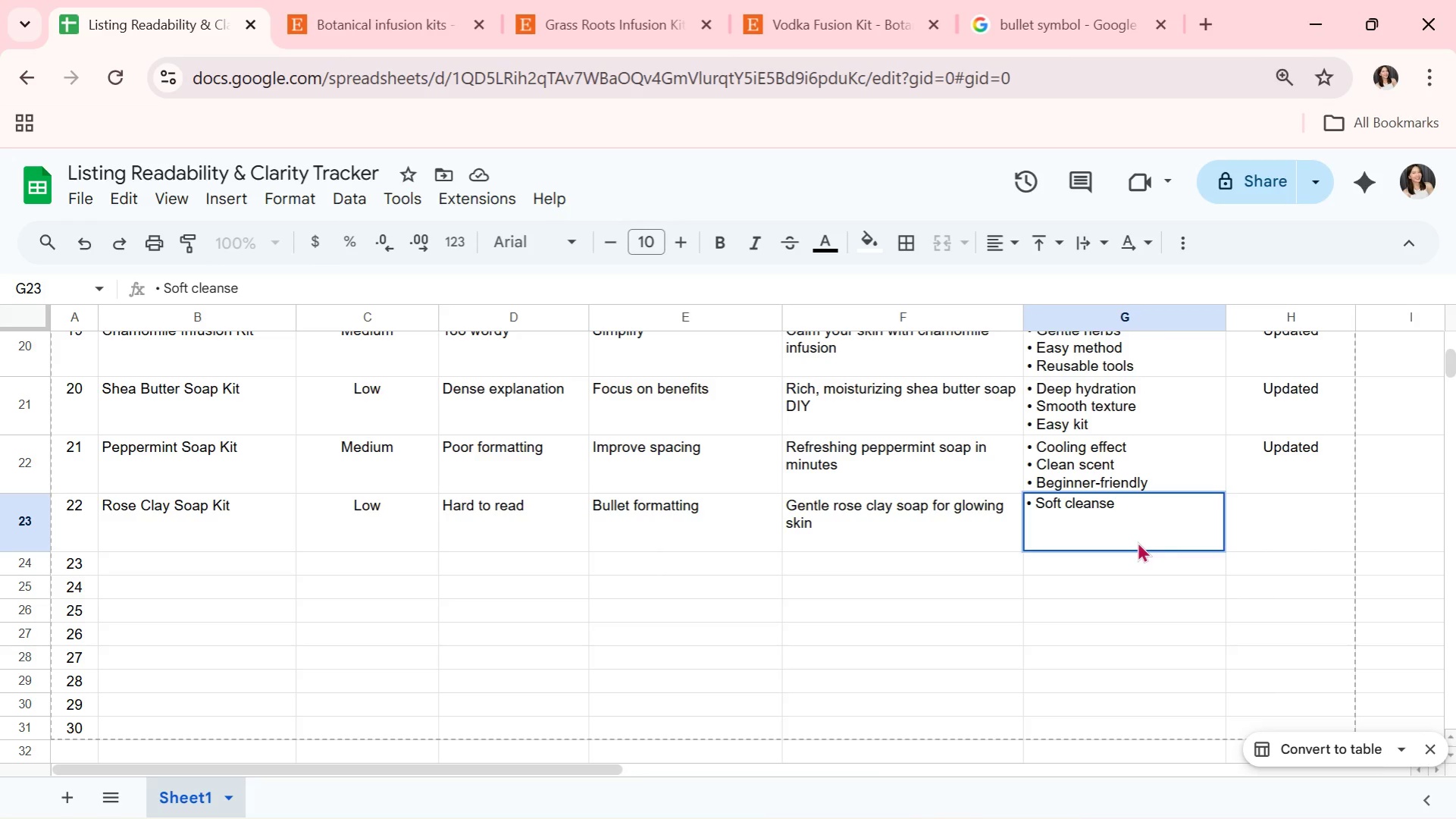 
key(Alt+AltLeft)
 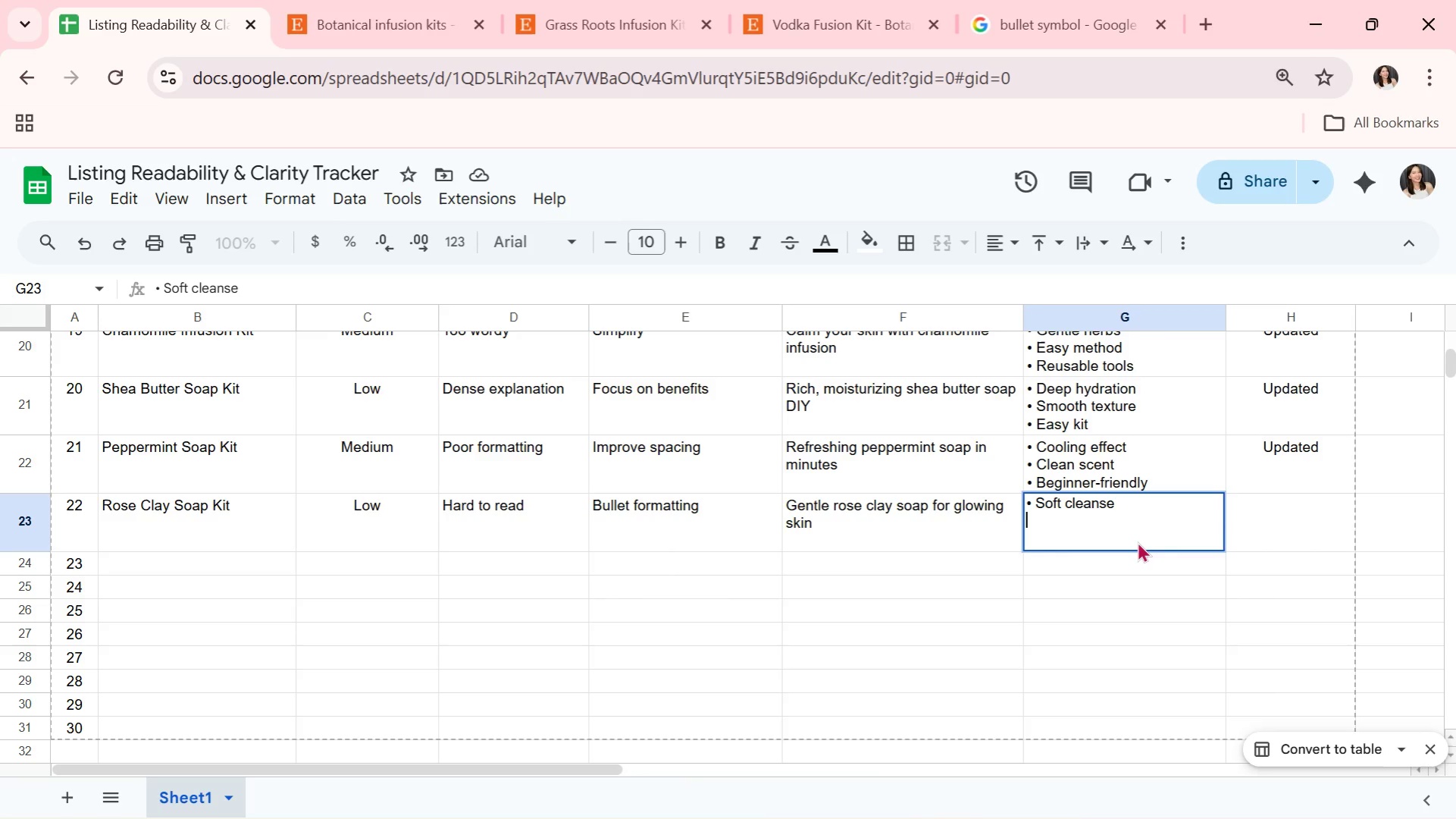 
key(Alt+Enter)
 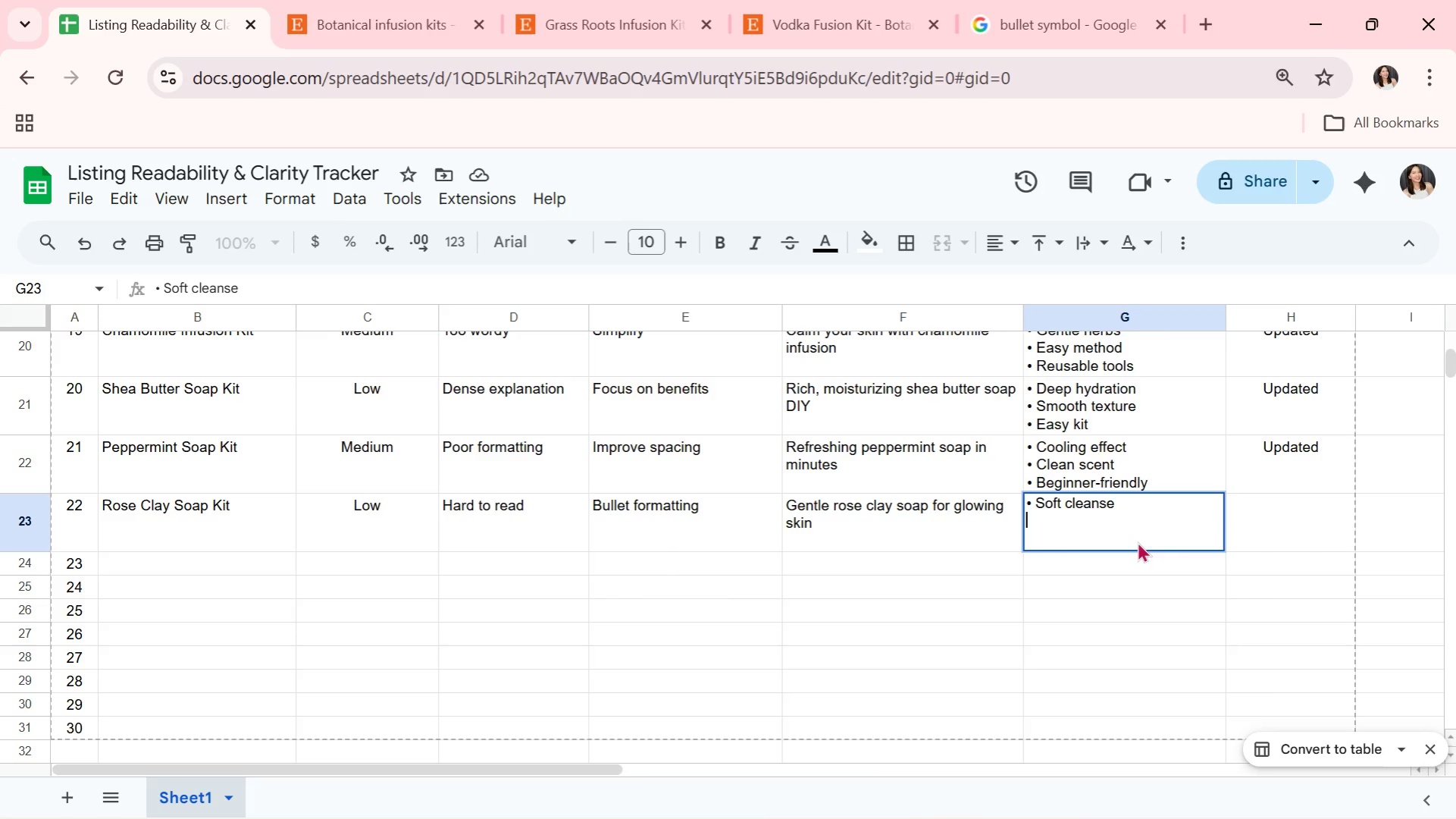 
key(Control+ControlLeft)
 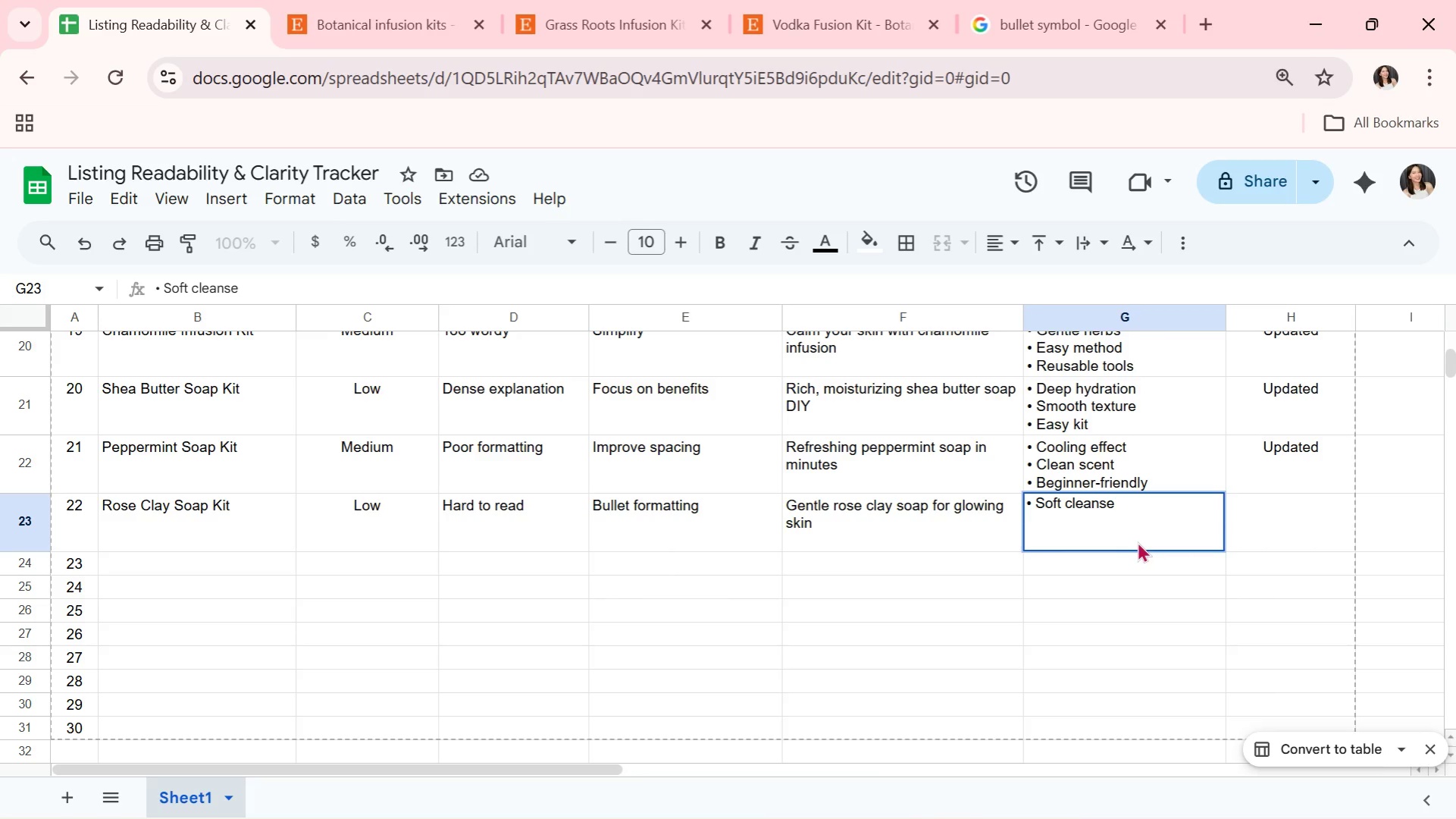 
key(Control+V)
 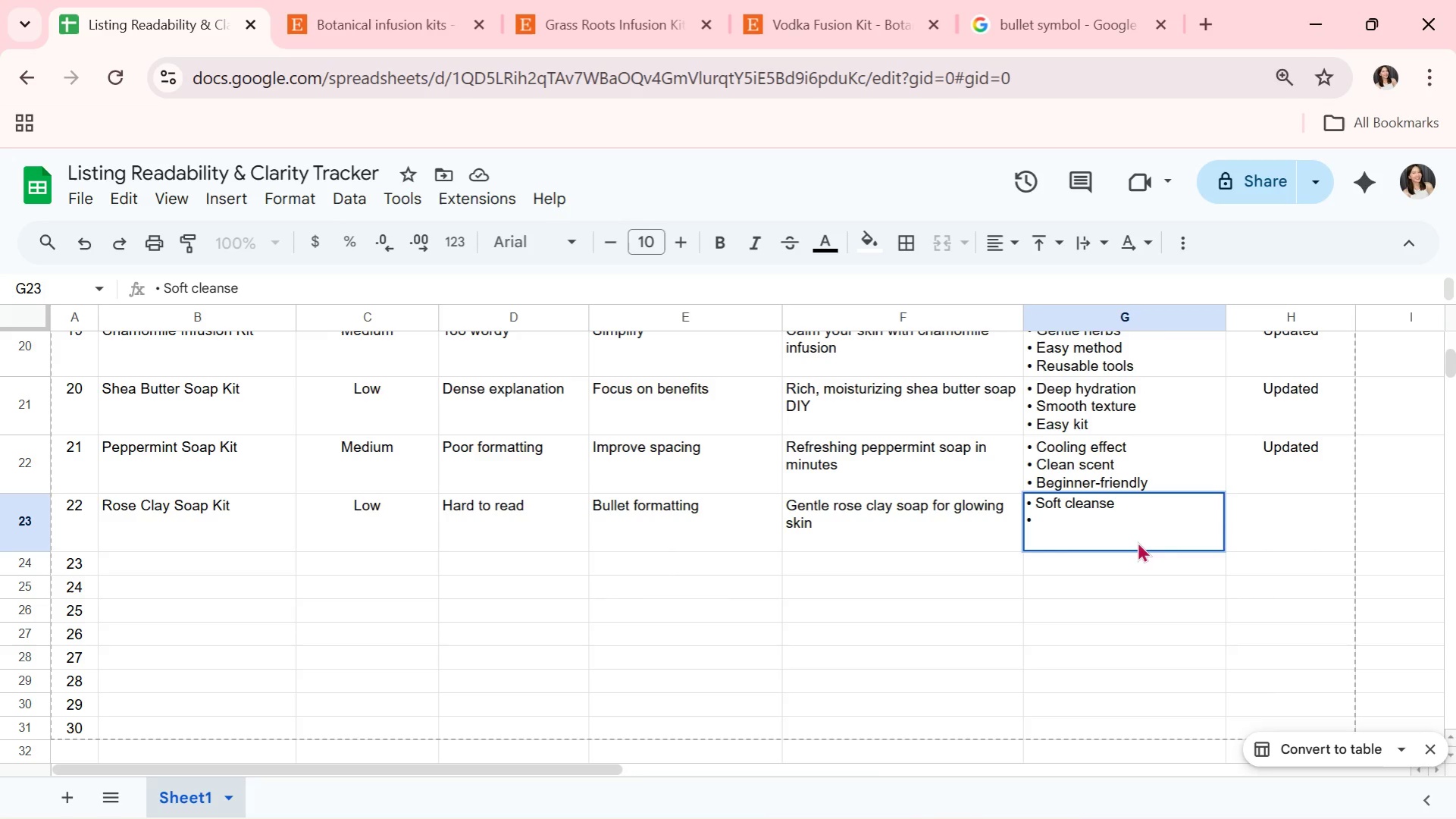 
type( Natural clay)
 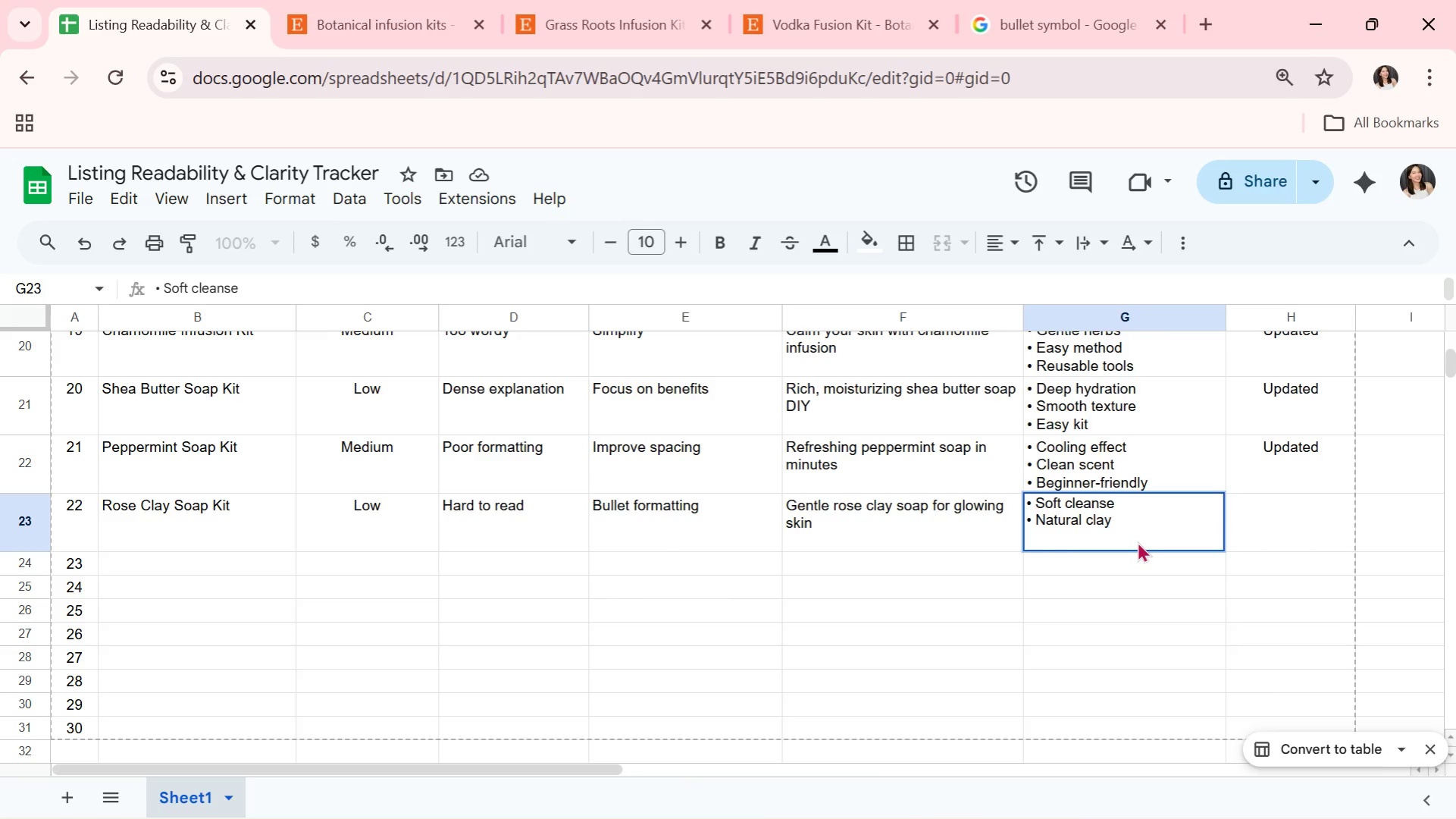 
key(Alt+AltLeft)
 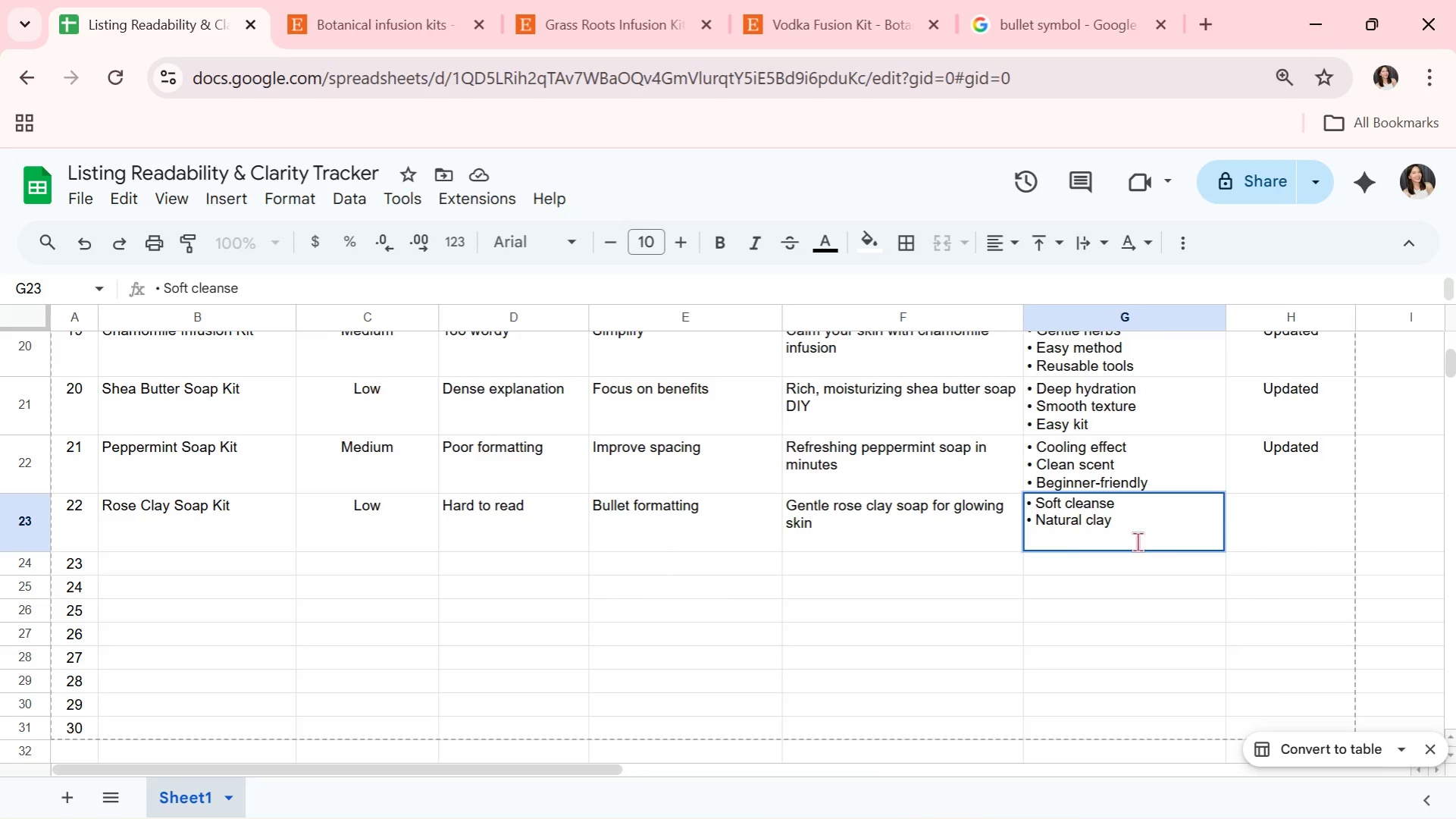 
key(Alt+Enter)
 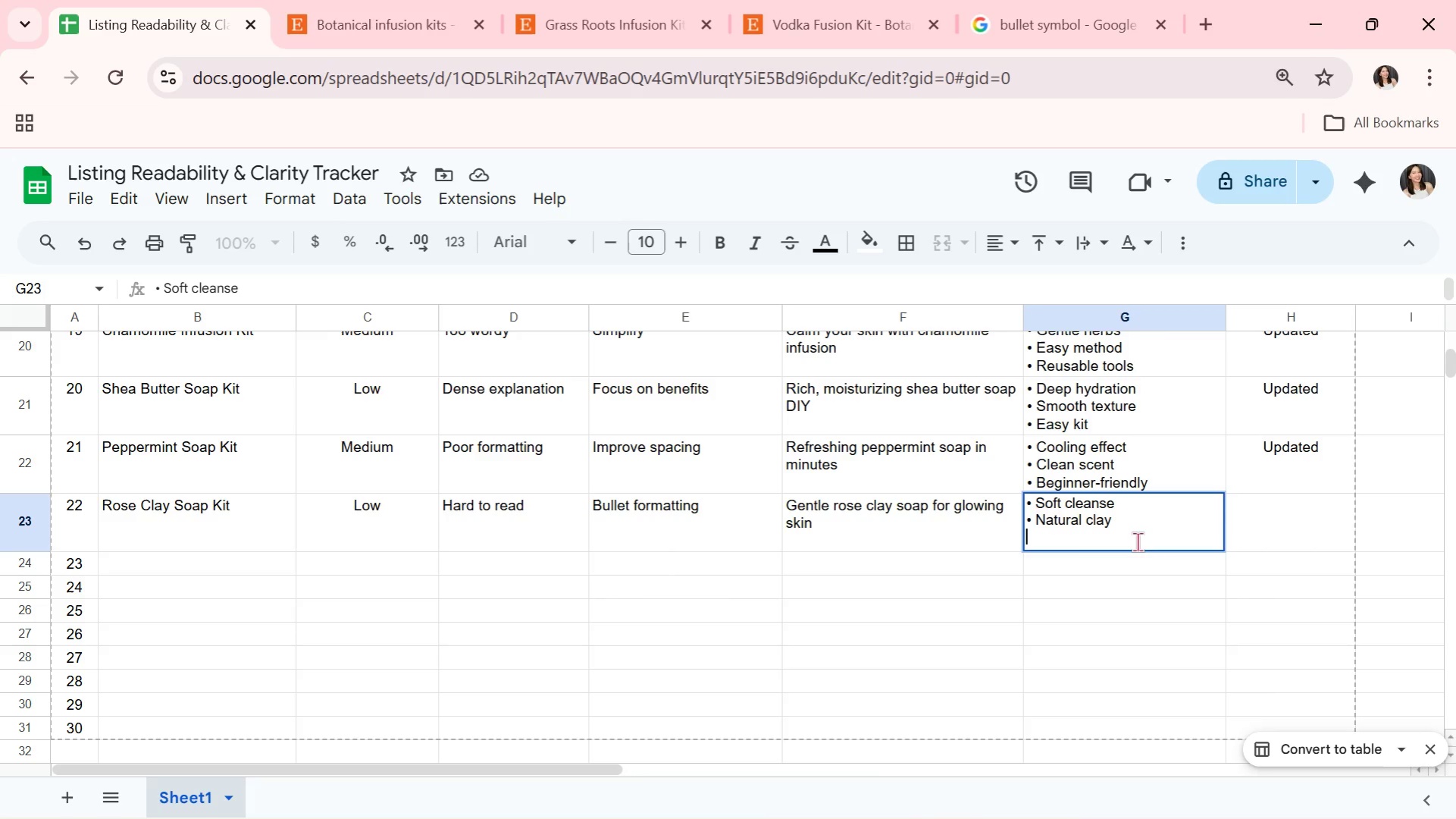 
key(Control+V)
 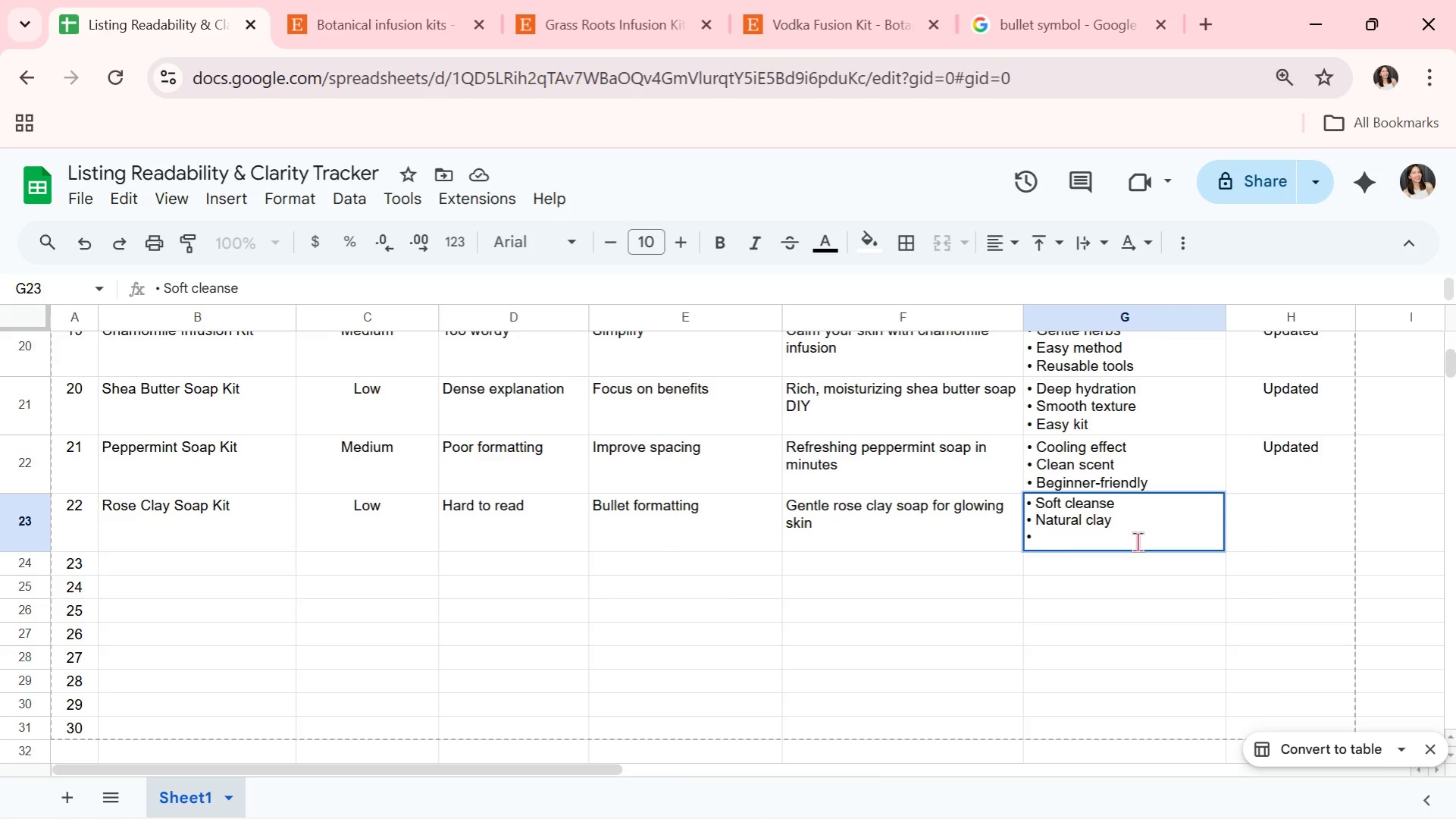 
type( Easy steps)
 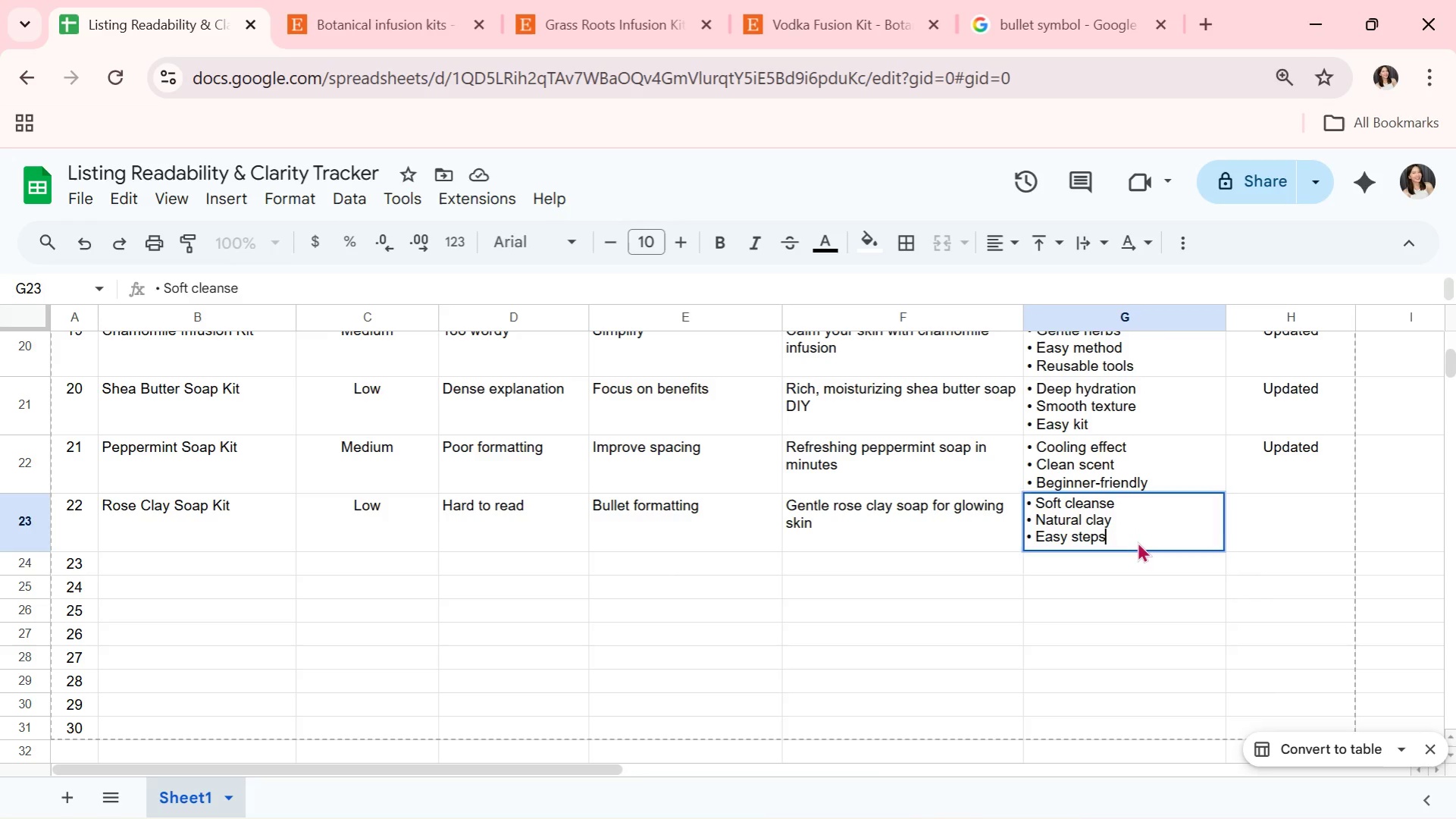 
key(Enter)
 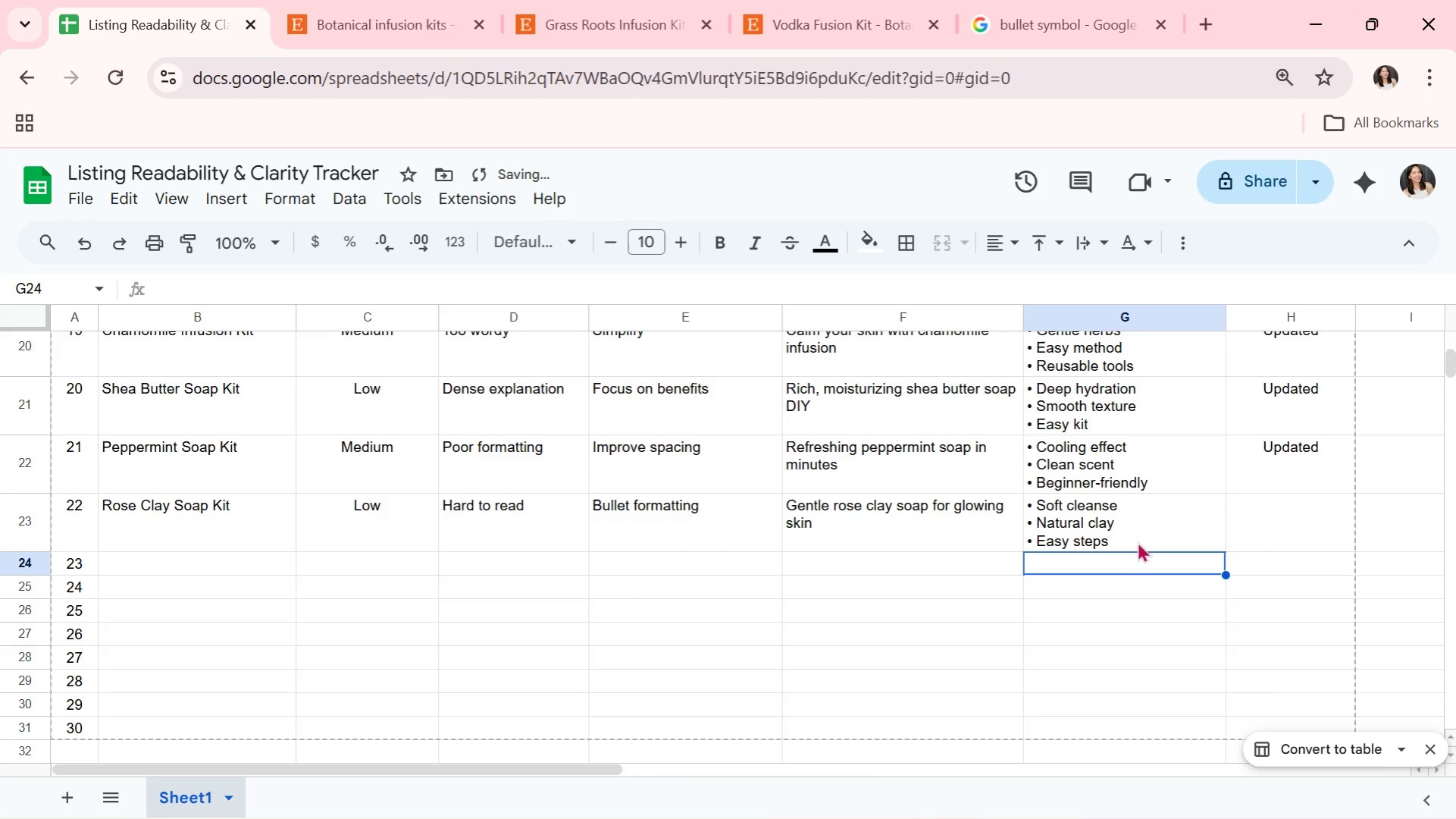 
left_click([1137, 541])
 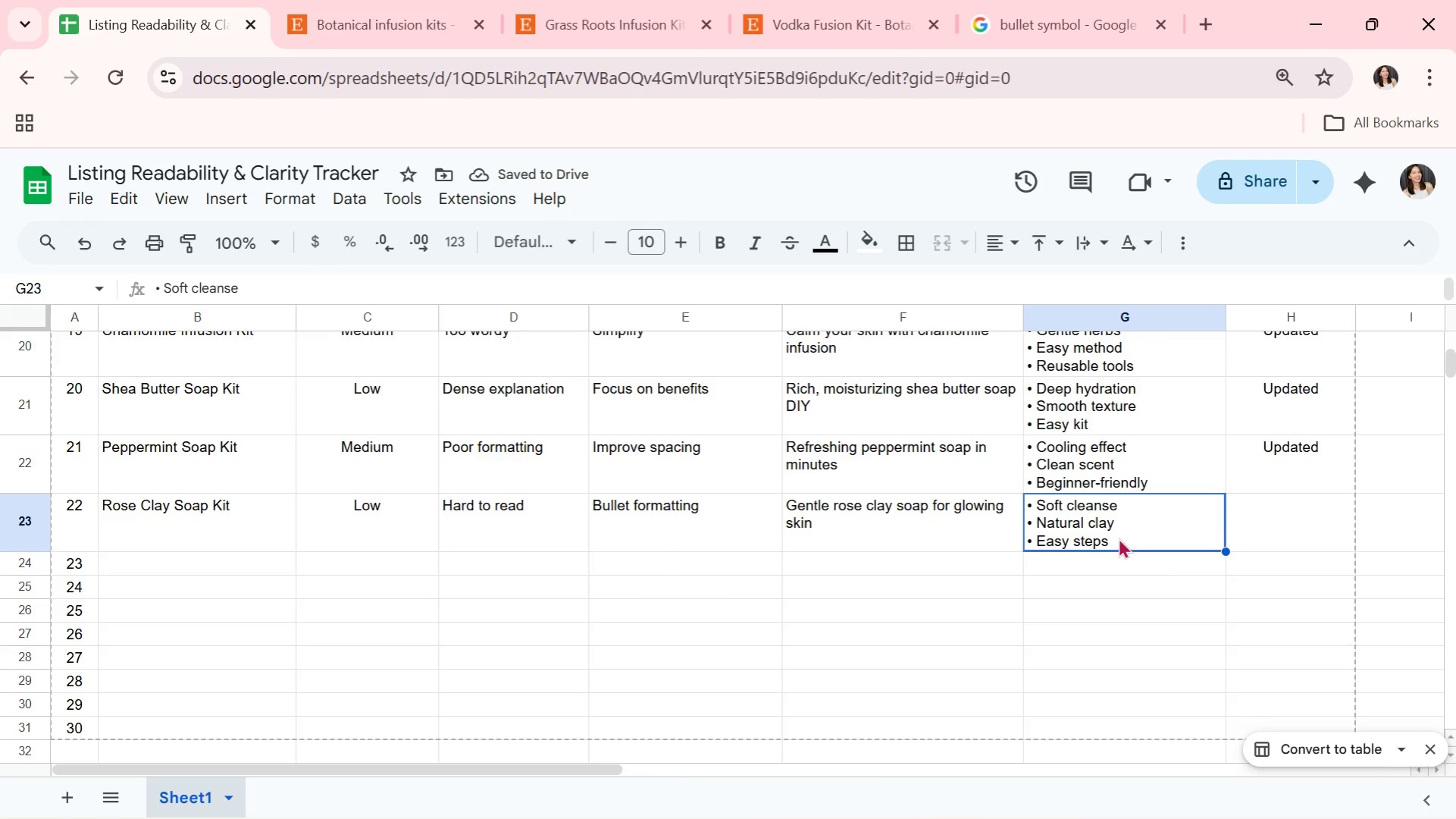 
wait(8.89)
 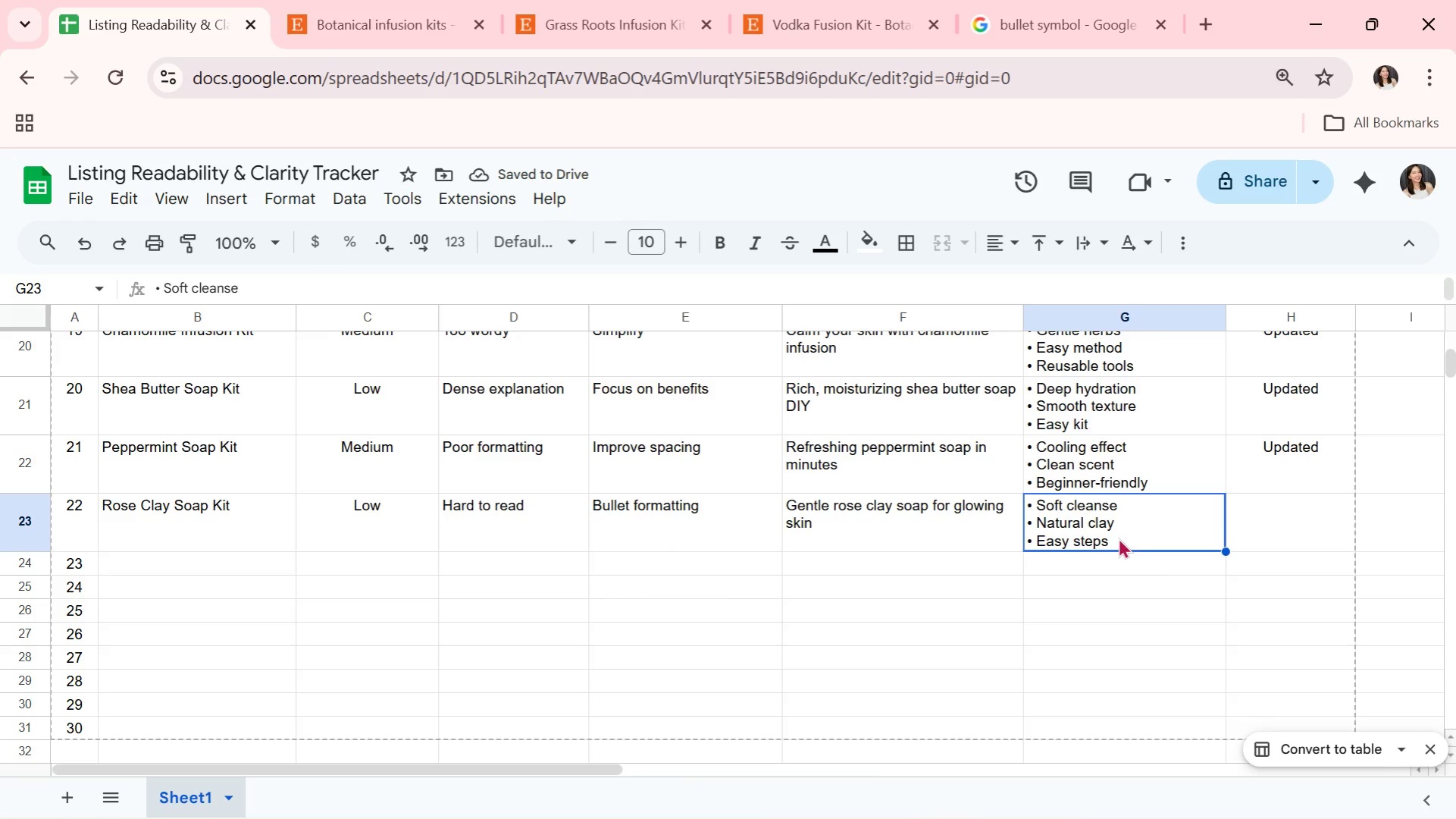 
left_click([1268, 515])
 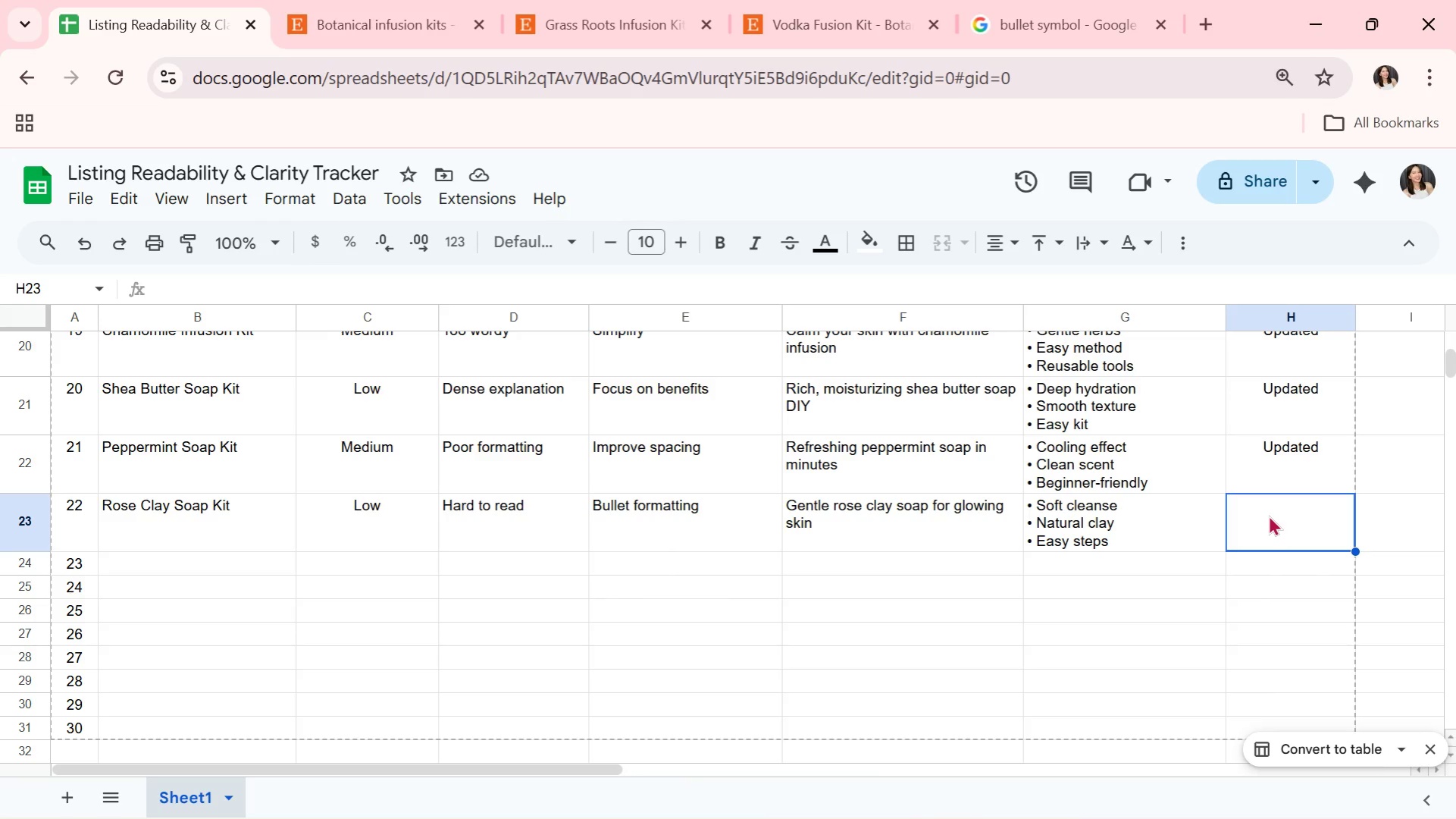 
key(CapsLock)
 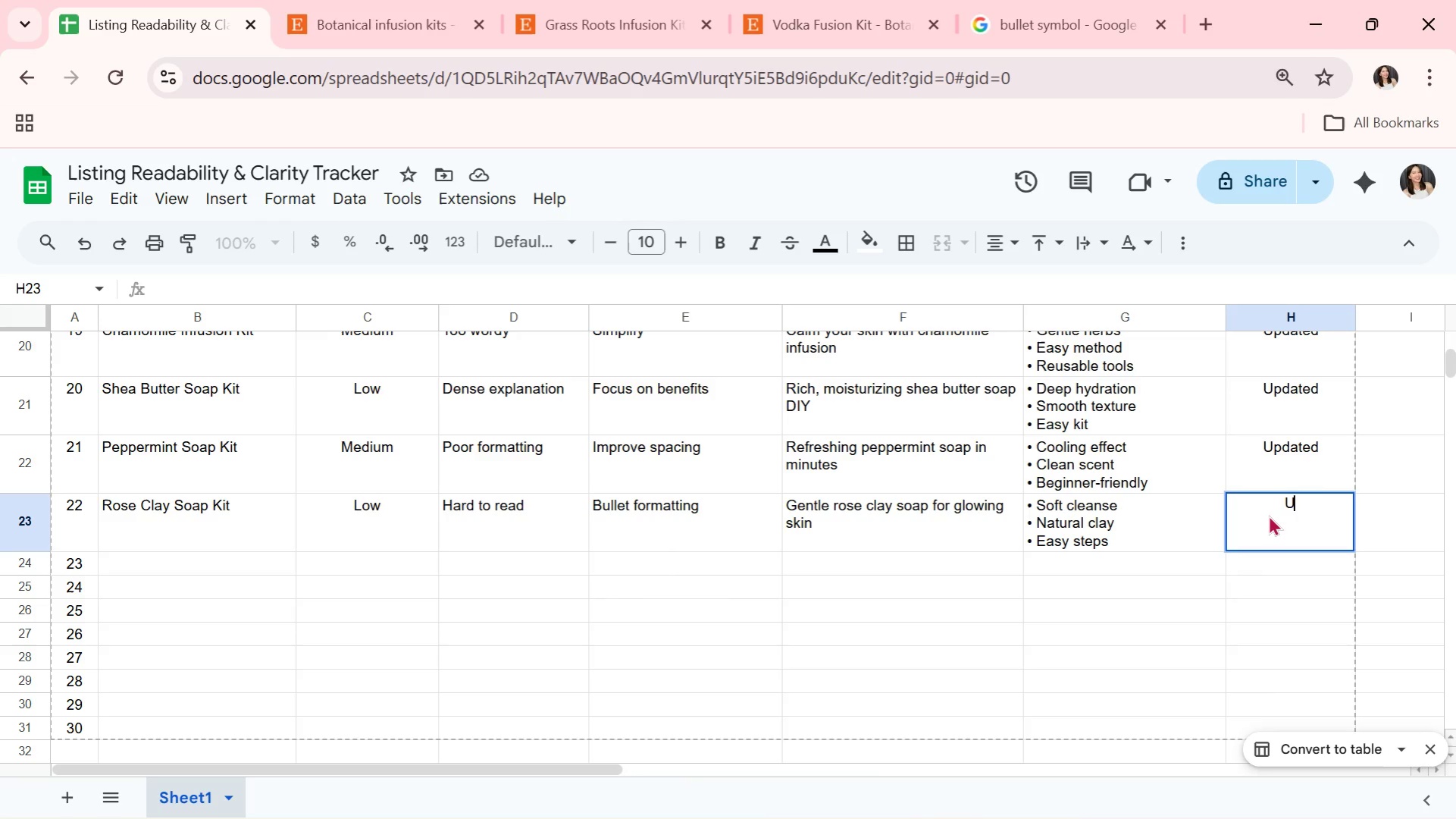 
key(U)
 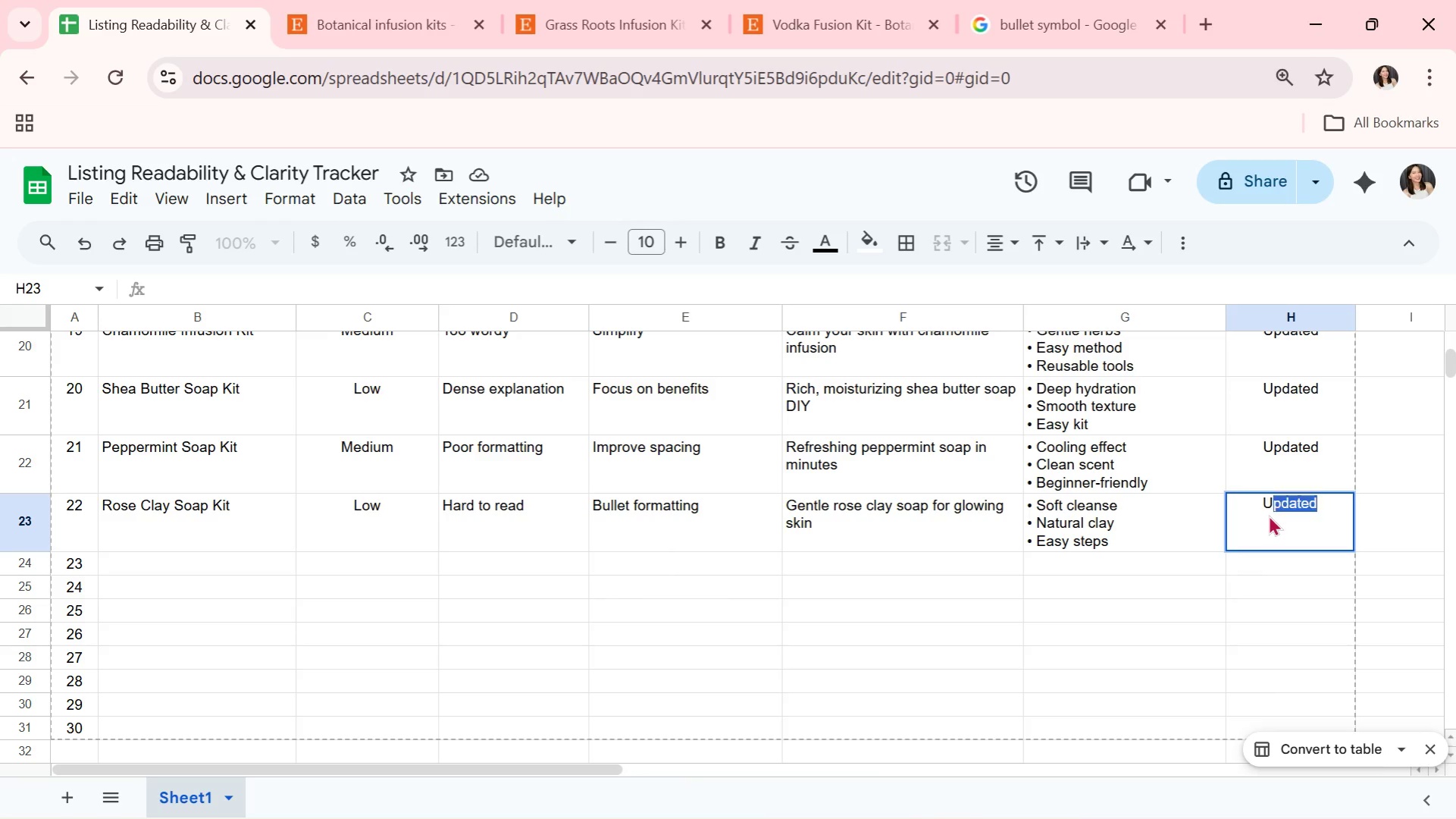 
key(CapsLock)
 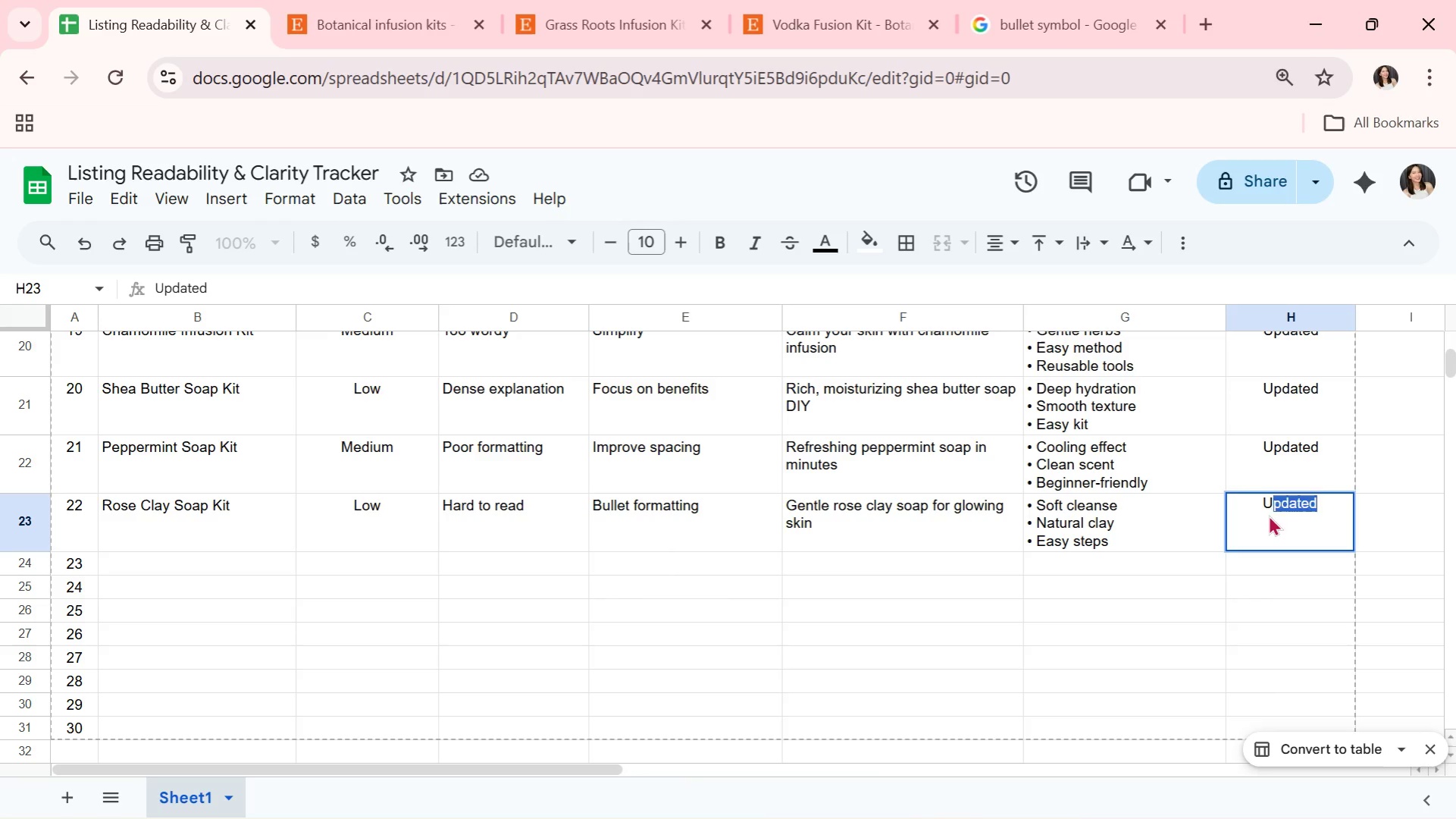 
key(P)
 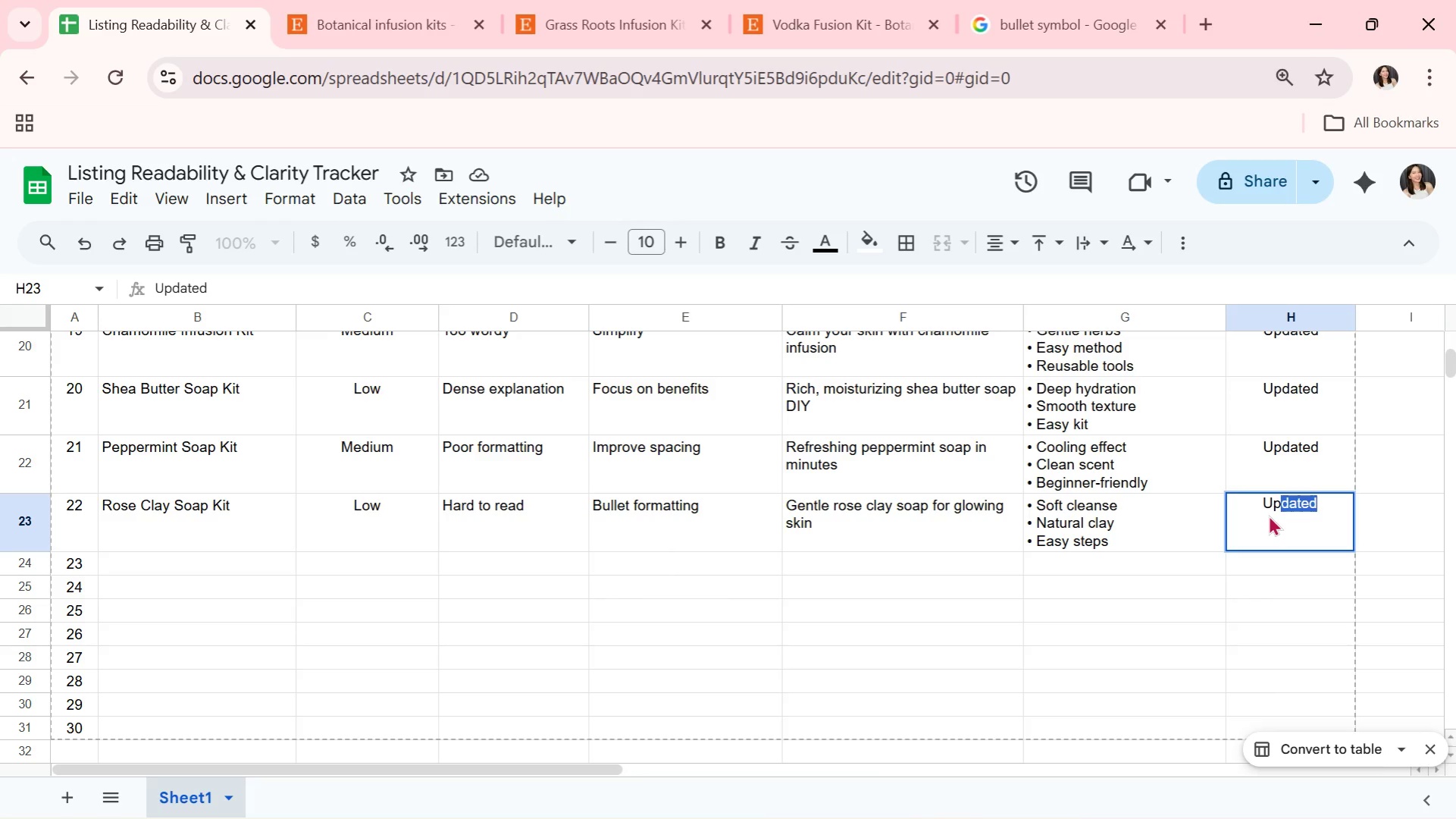 
key(Enter)
 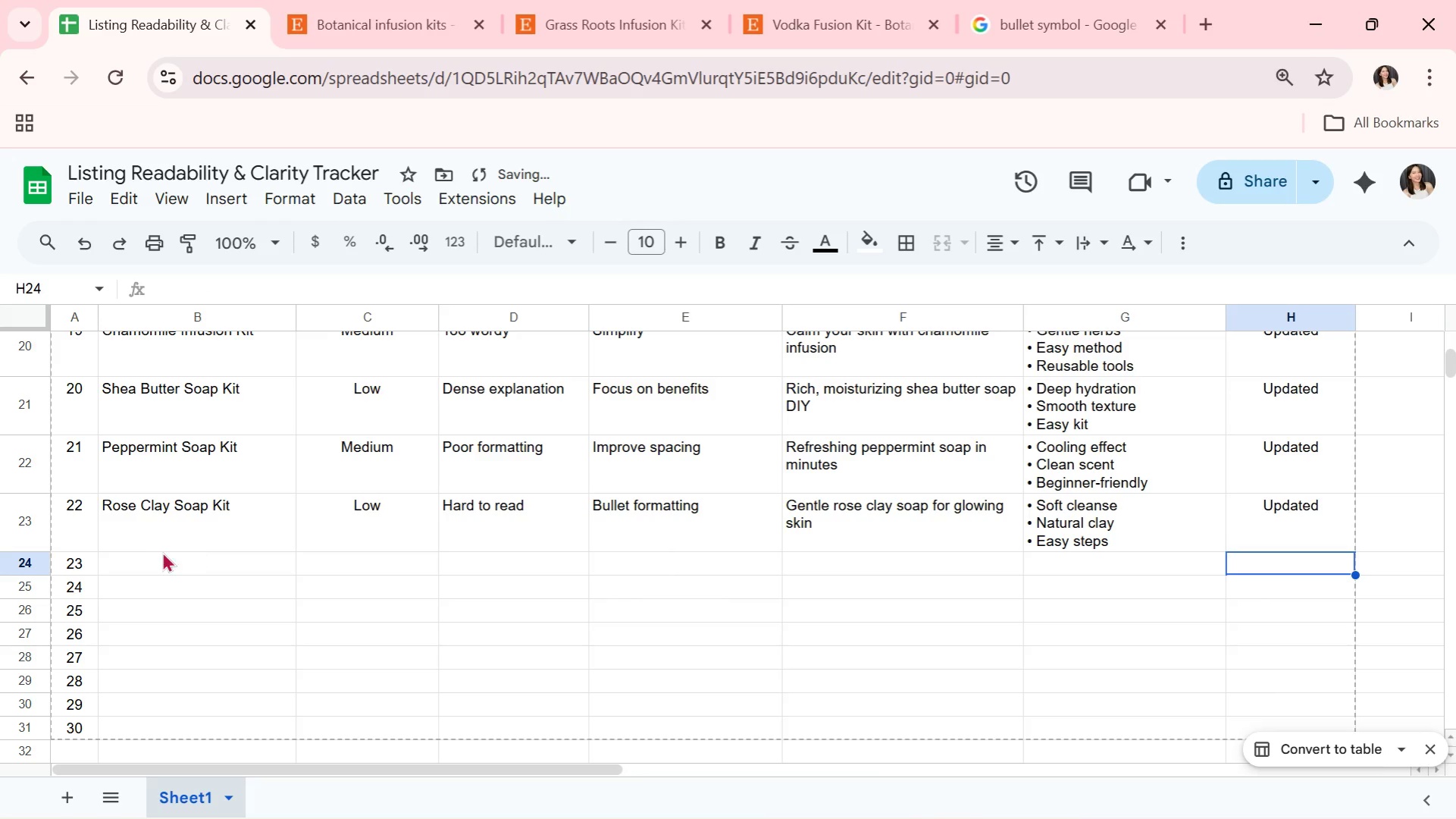 
left_click([164, 553])
 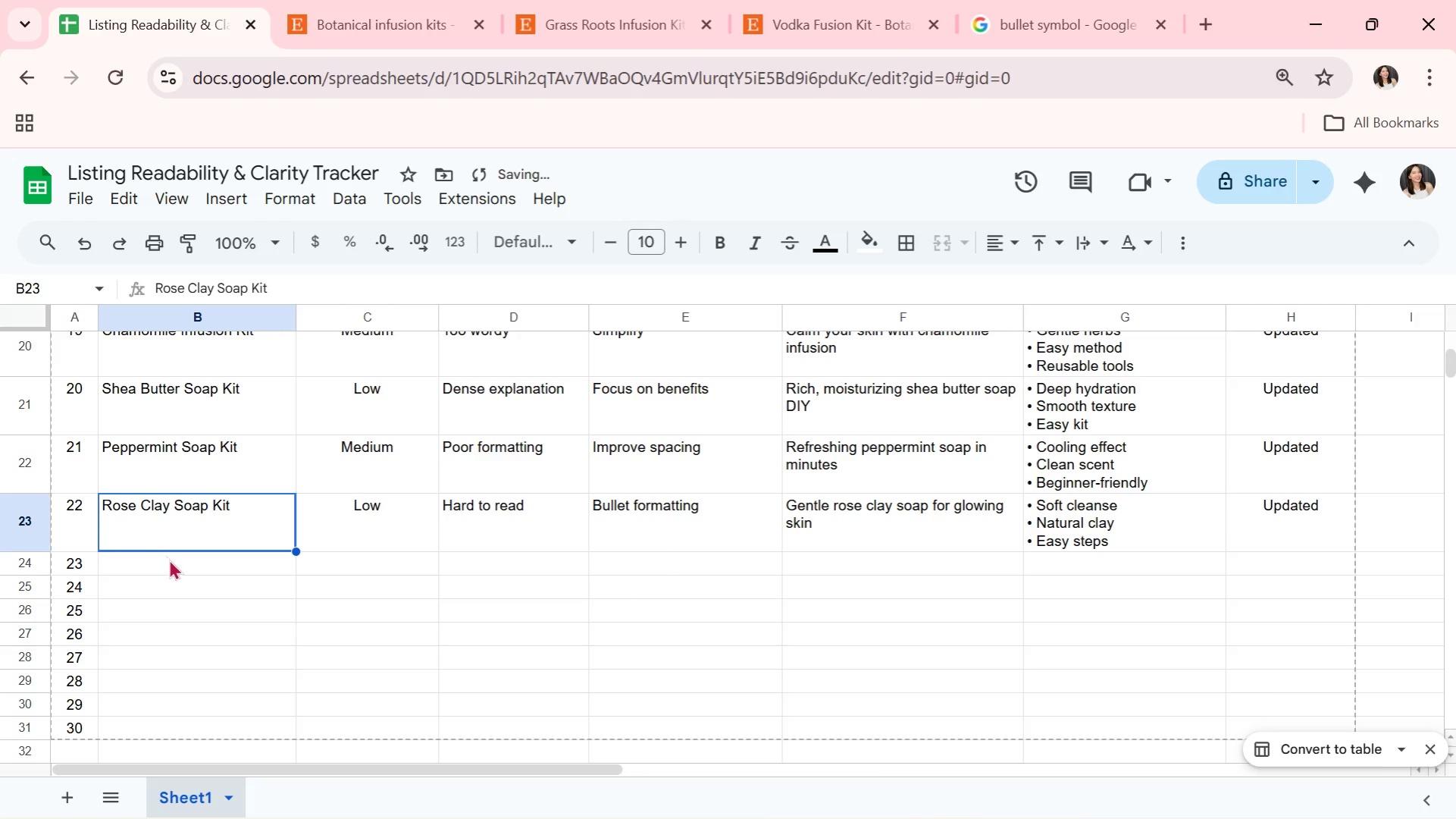 
double_click([169, 559])
 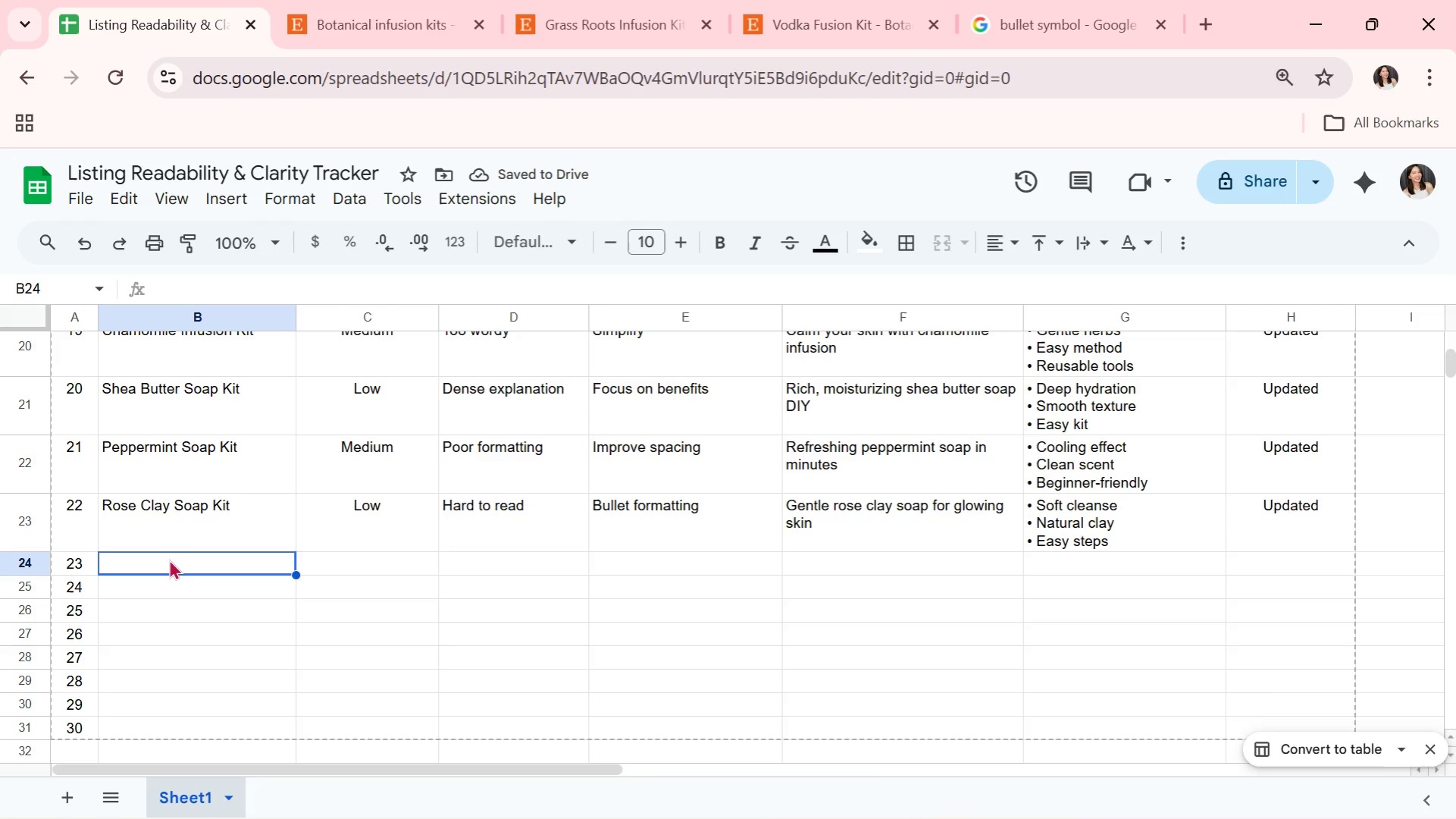 
type(Citrus Infusion Kit)
 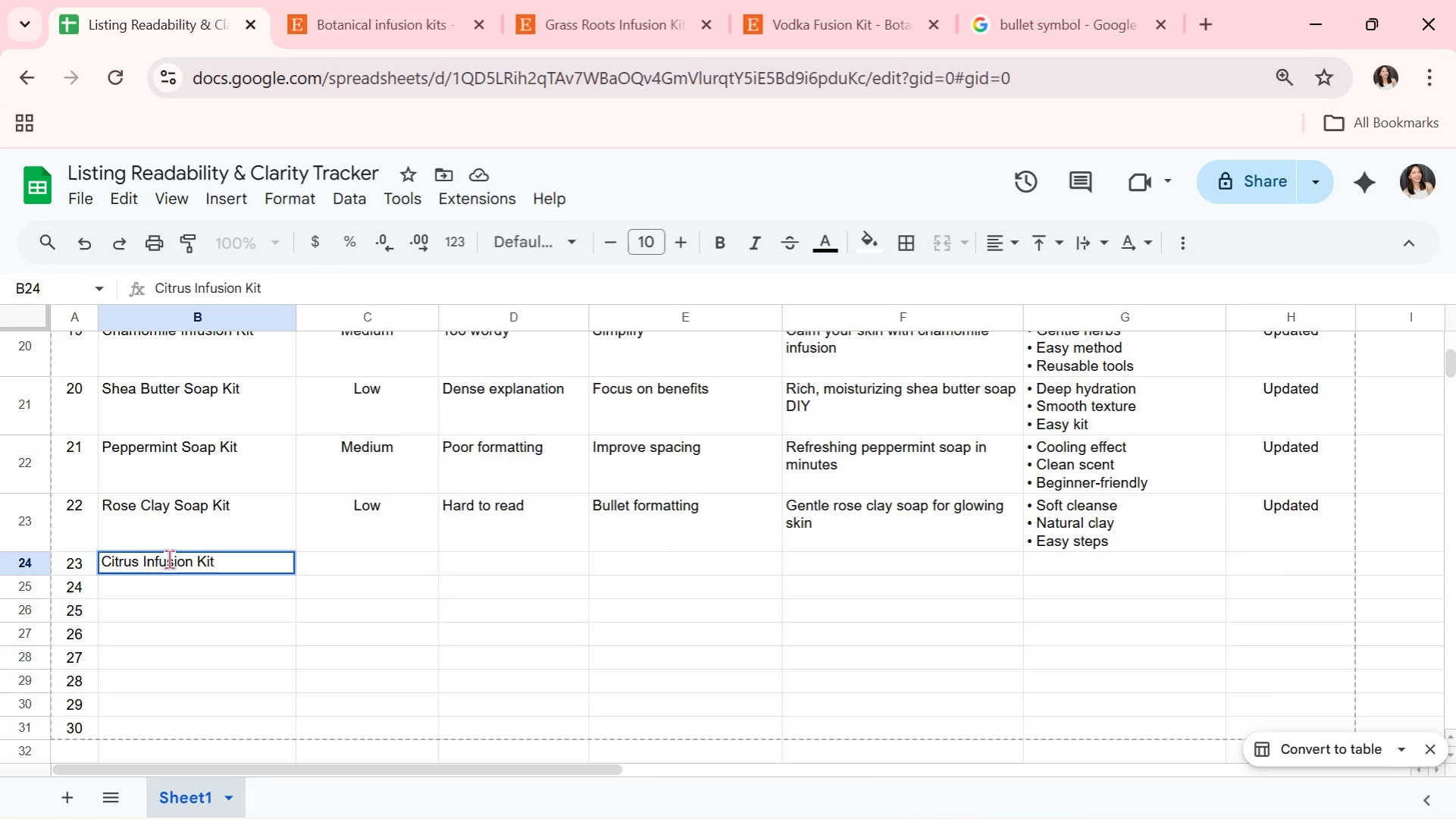 
key(ArrowRight)
 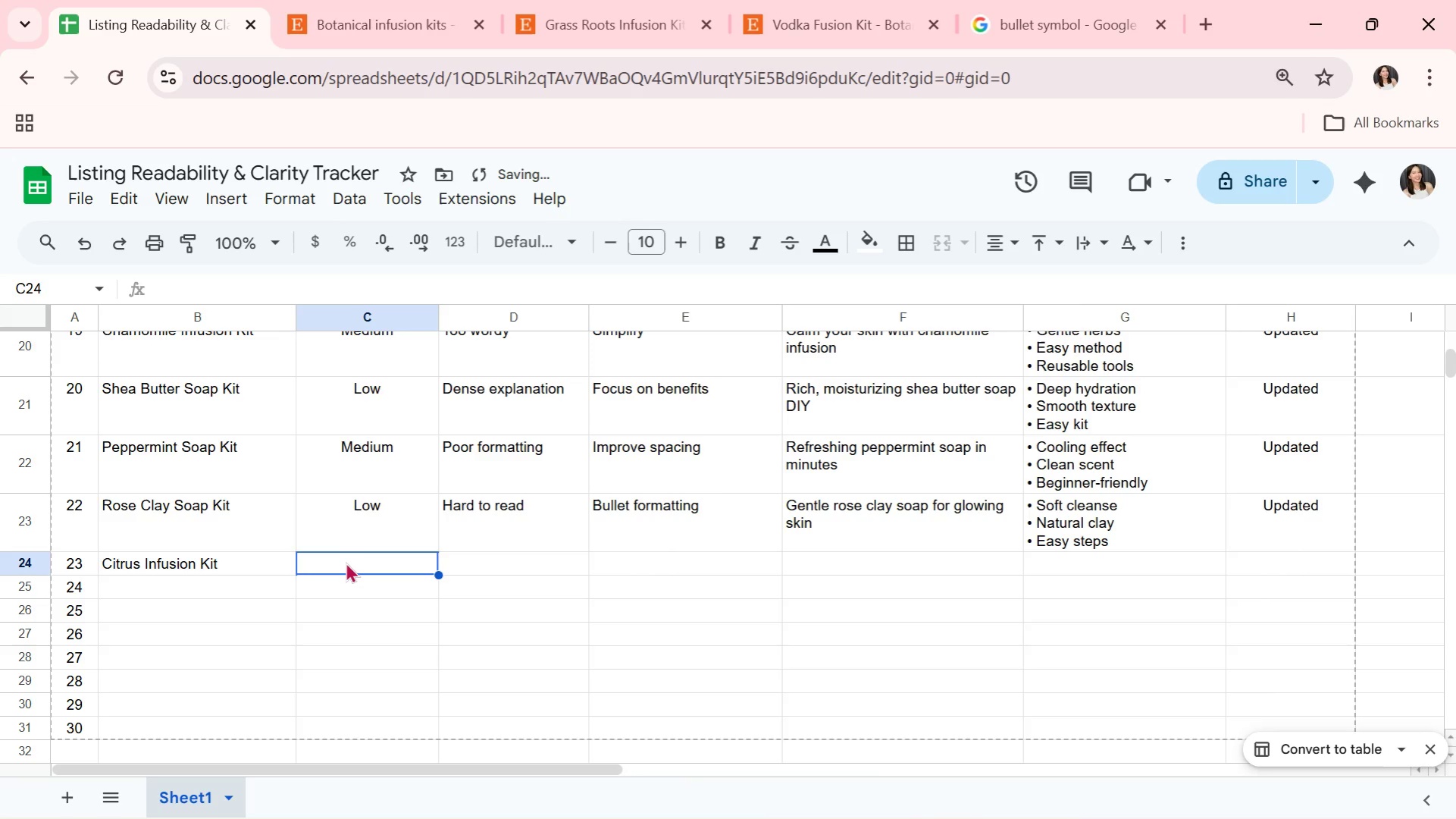 
key(CapsLock)
 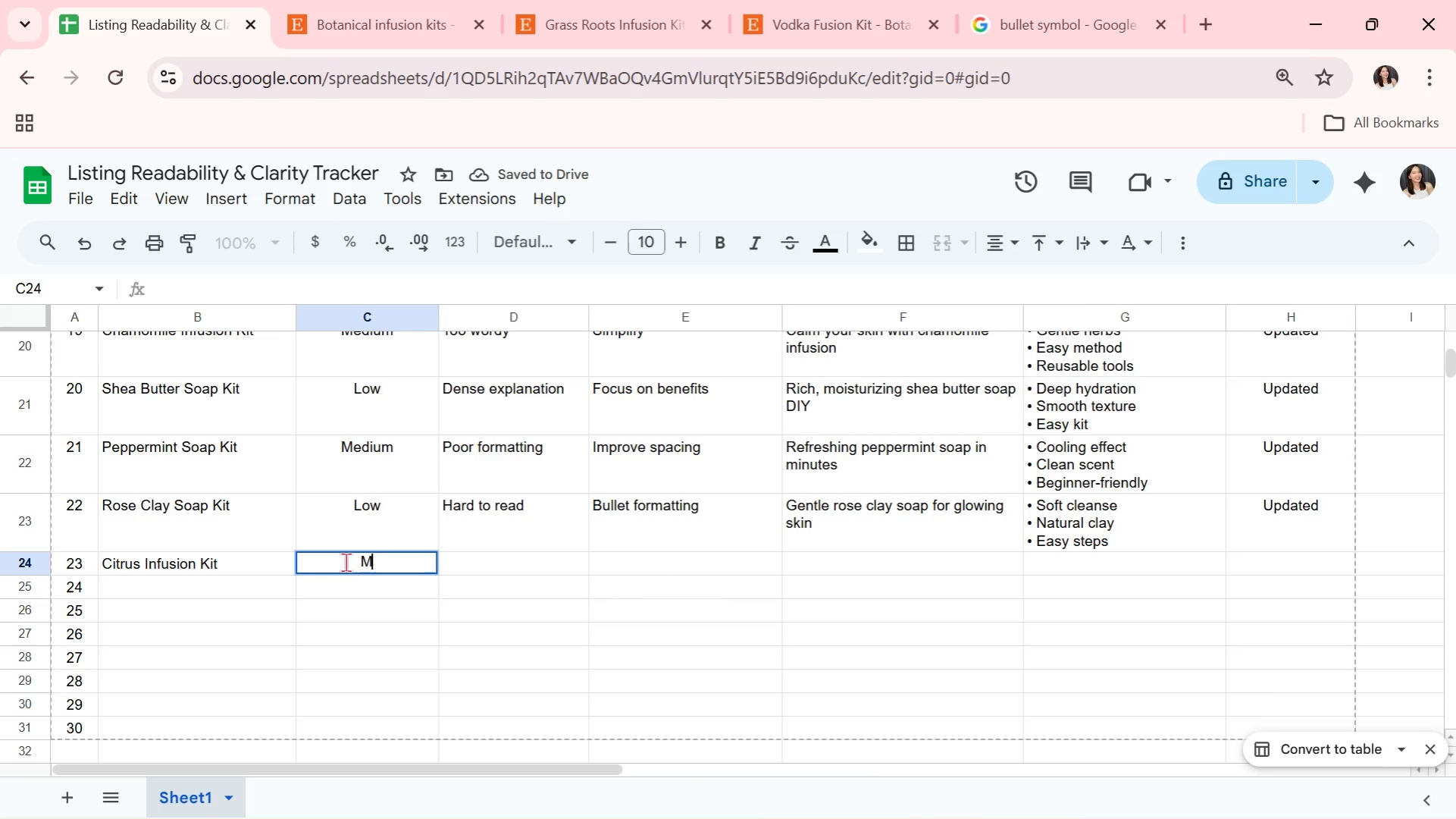 
key(M)
 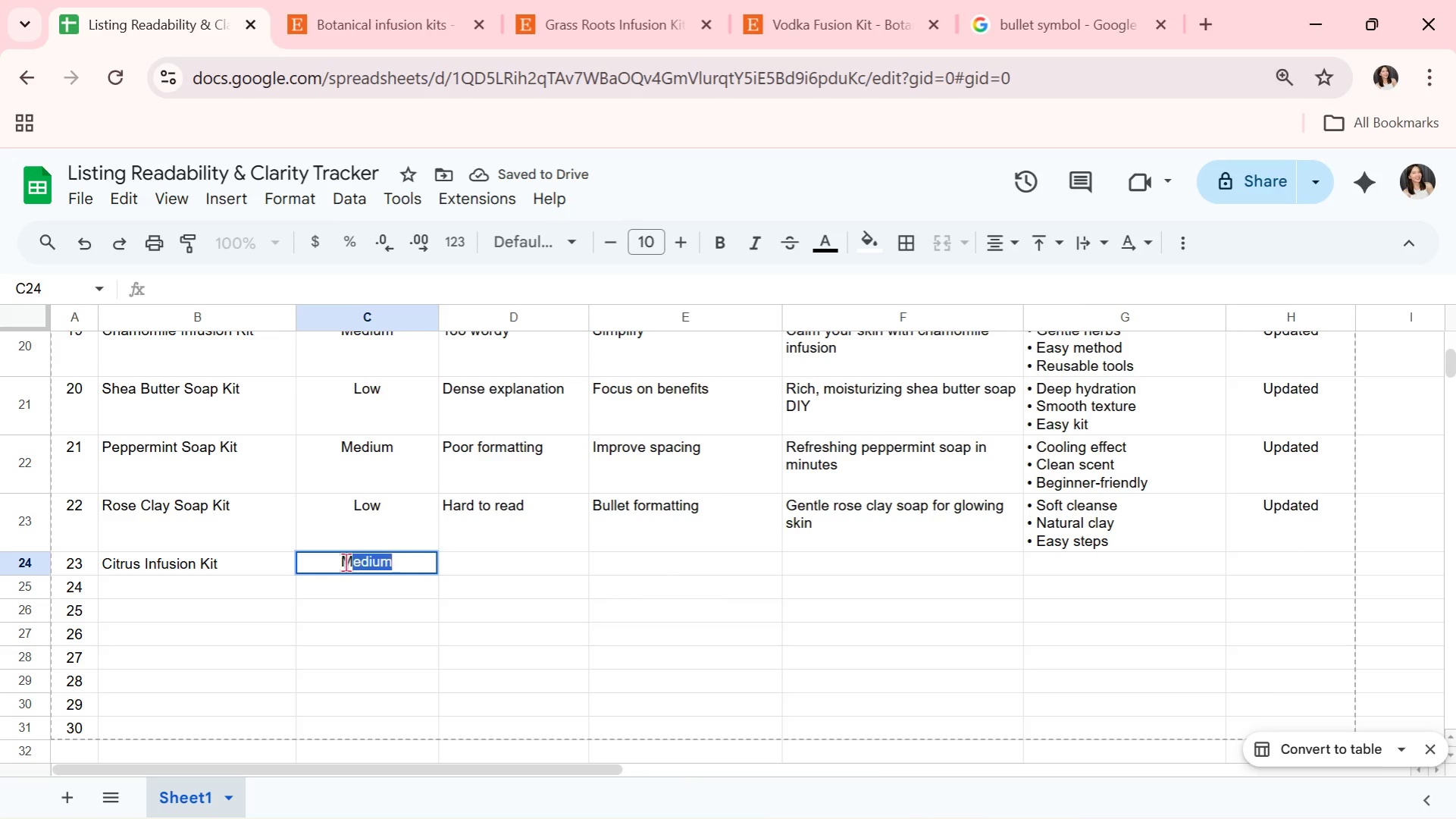 
key(CapsLock)
 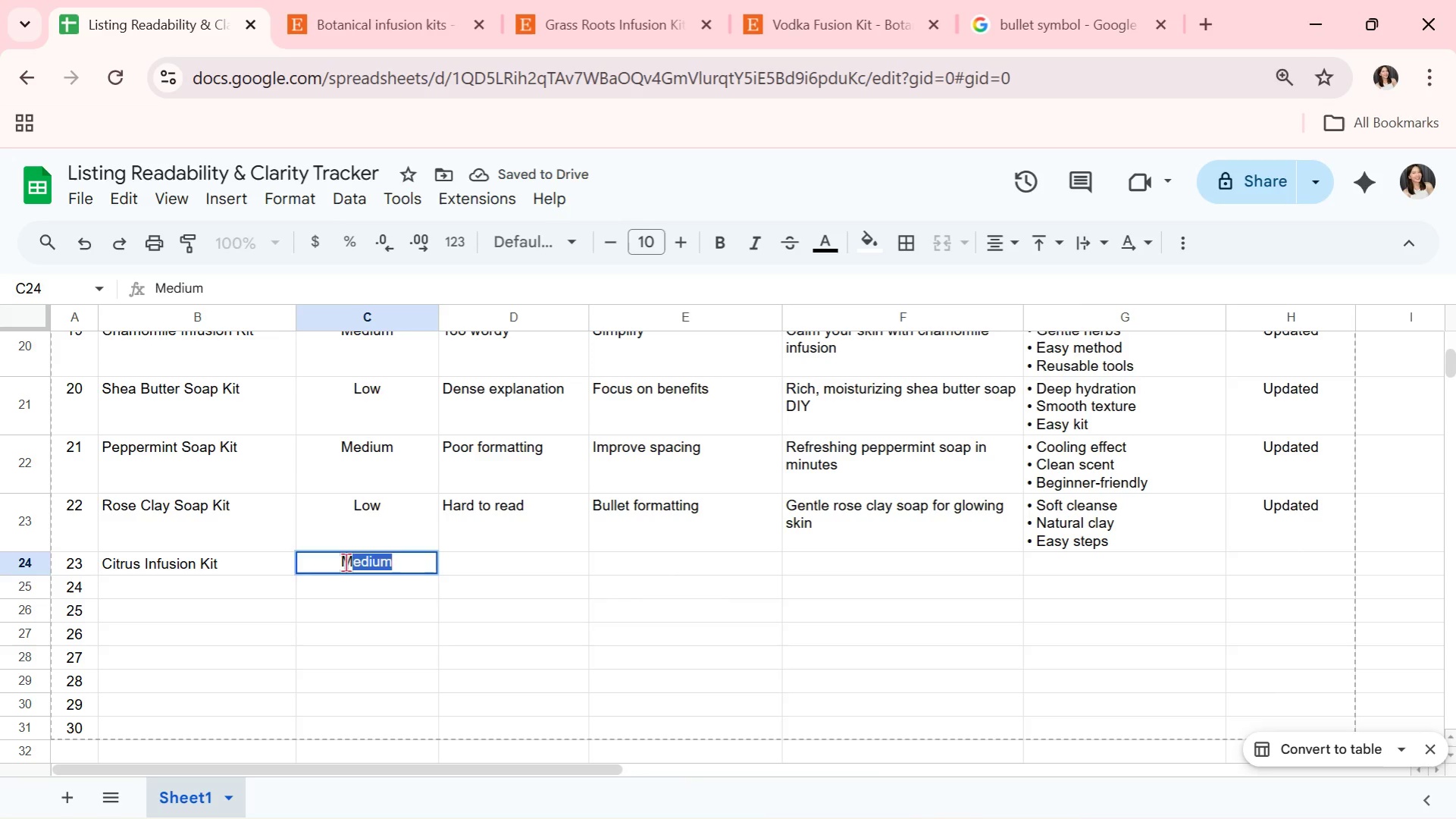 
key(Enter)
 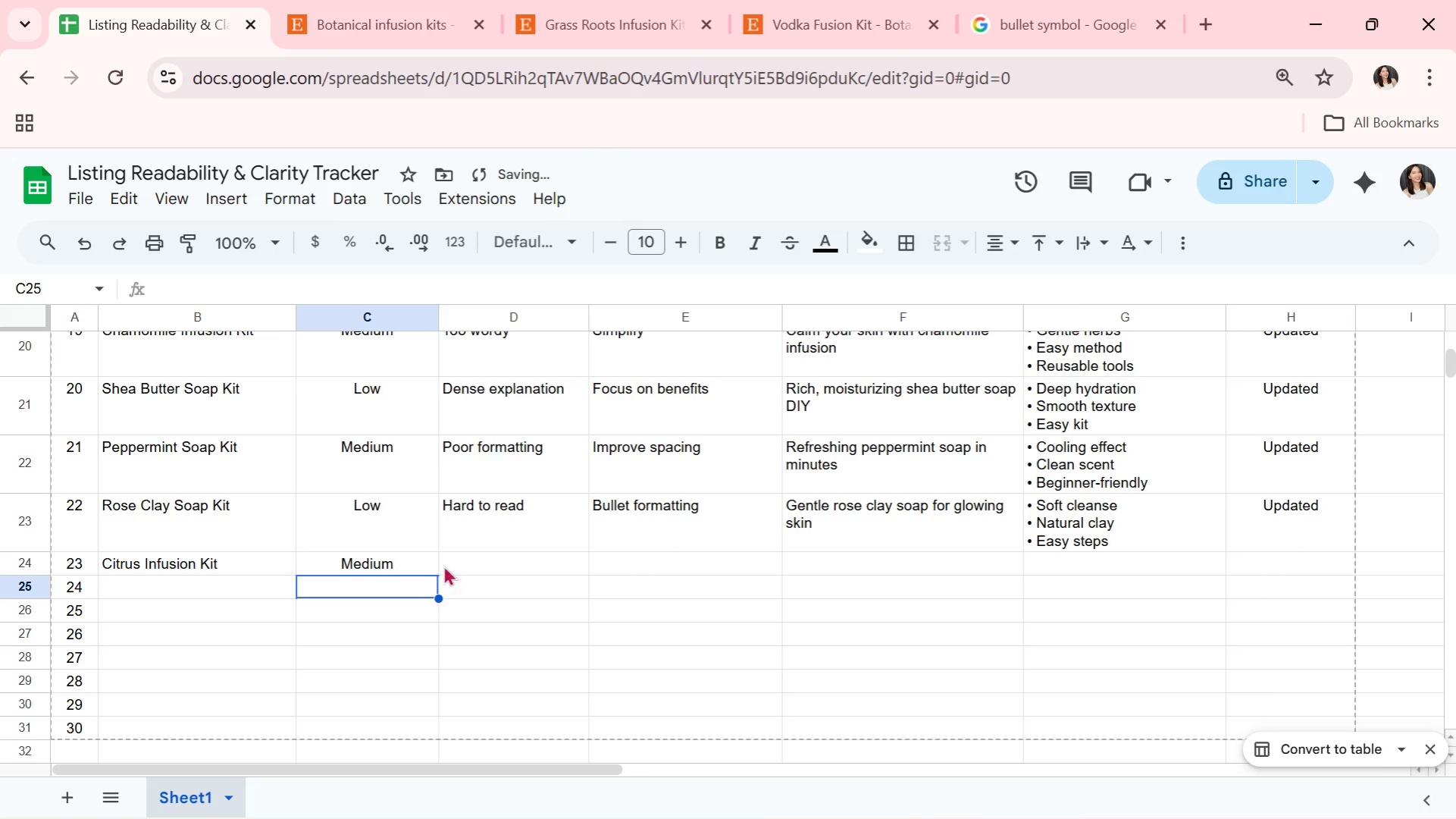 
left_click([480, 559])
 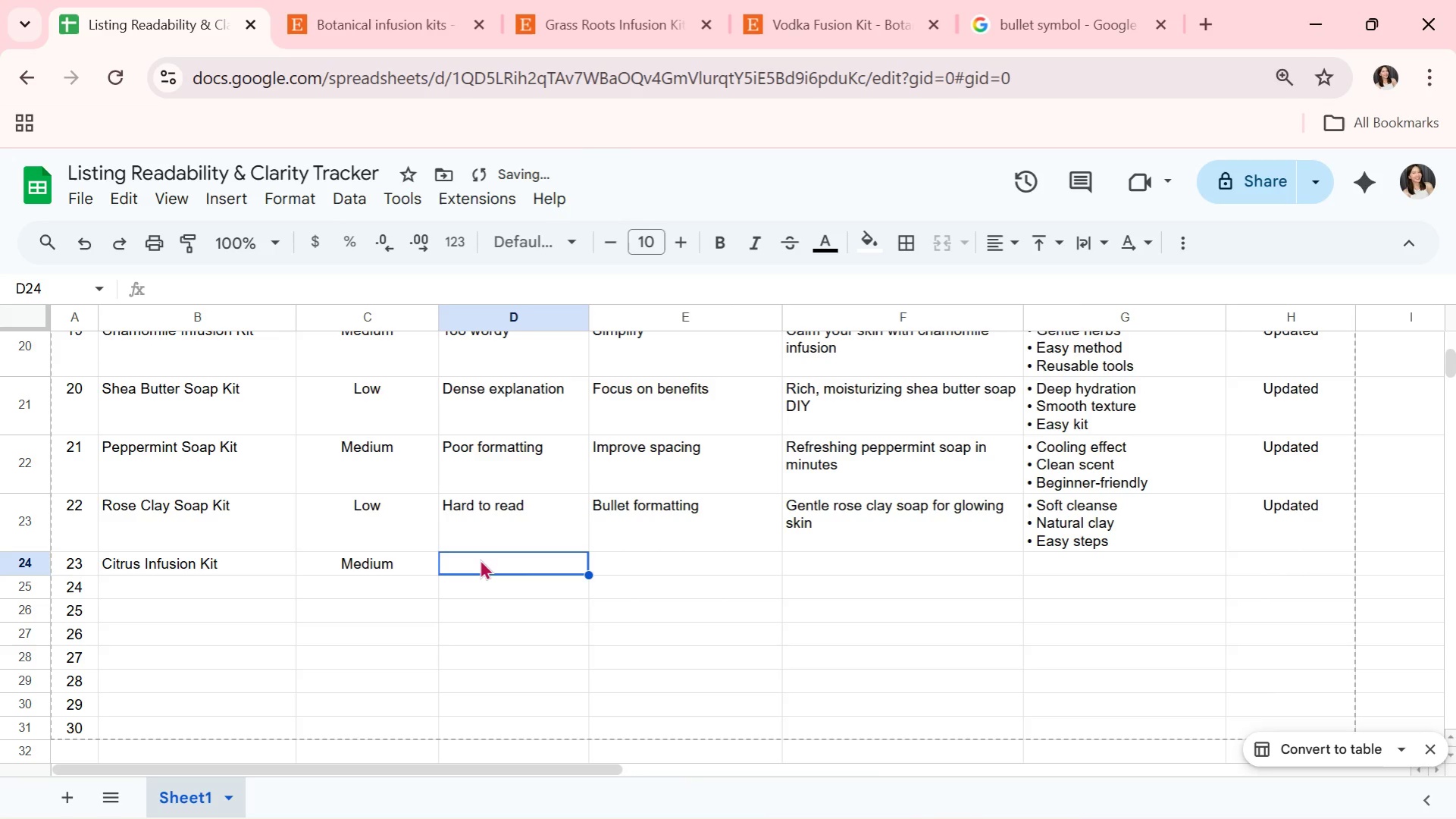 
type(Redundant)
 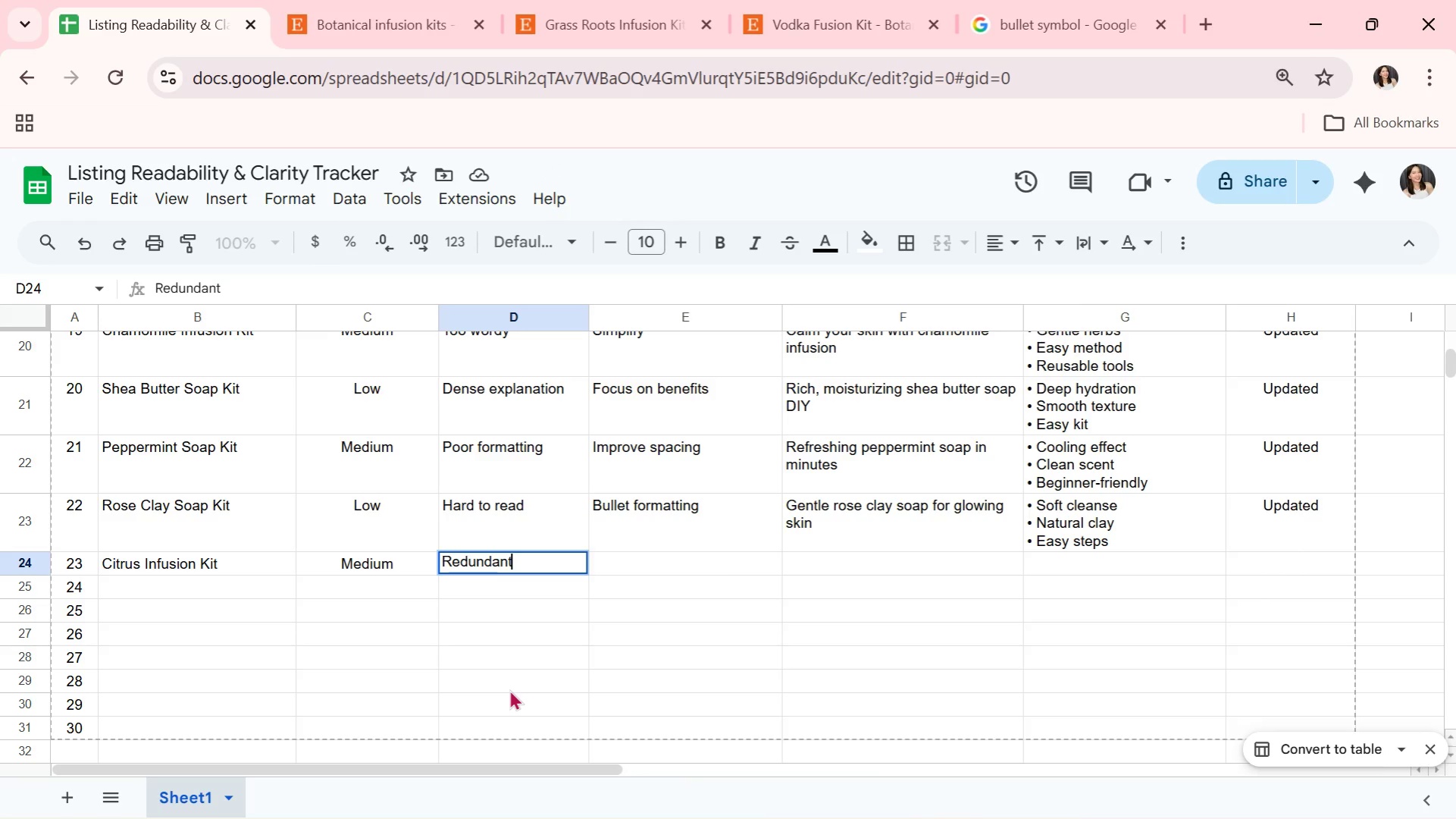 
type( words)
 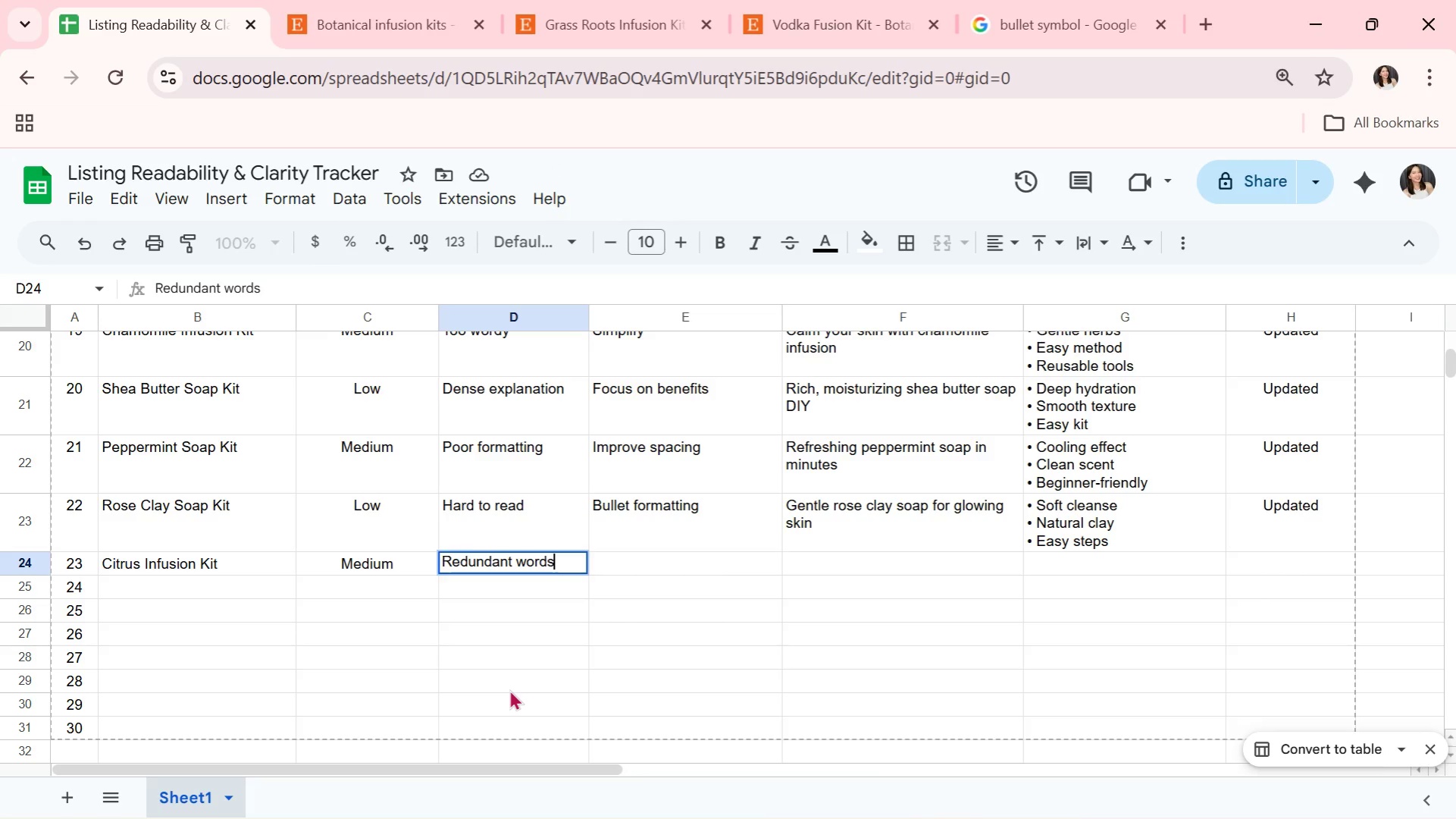 
key(ArrowRight)
 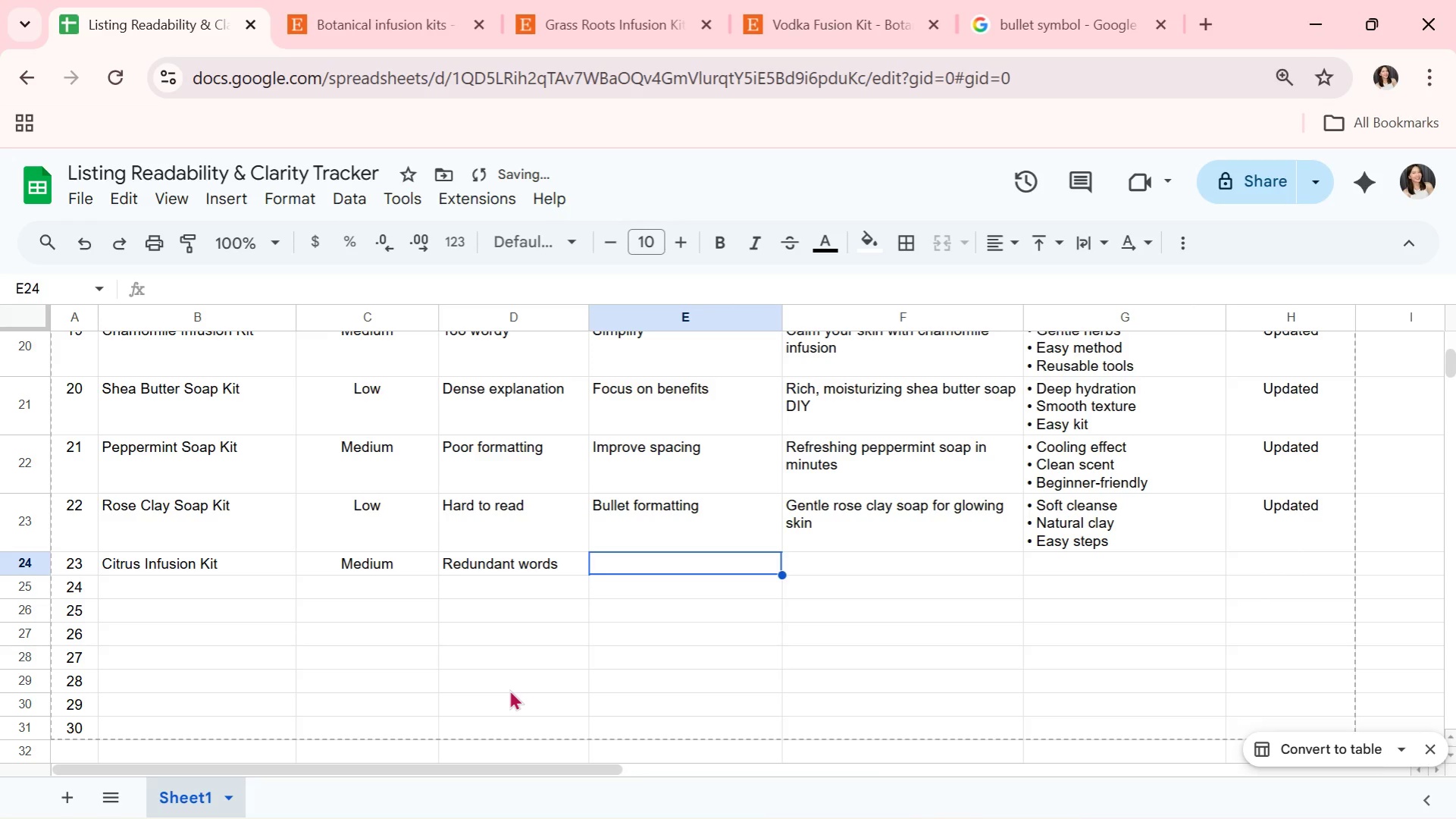 
type(Tighten content)
 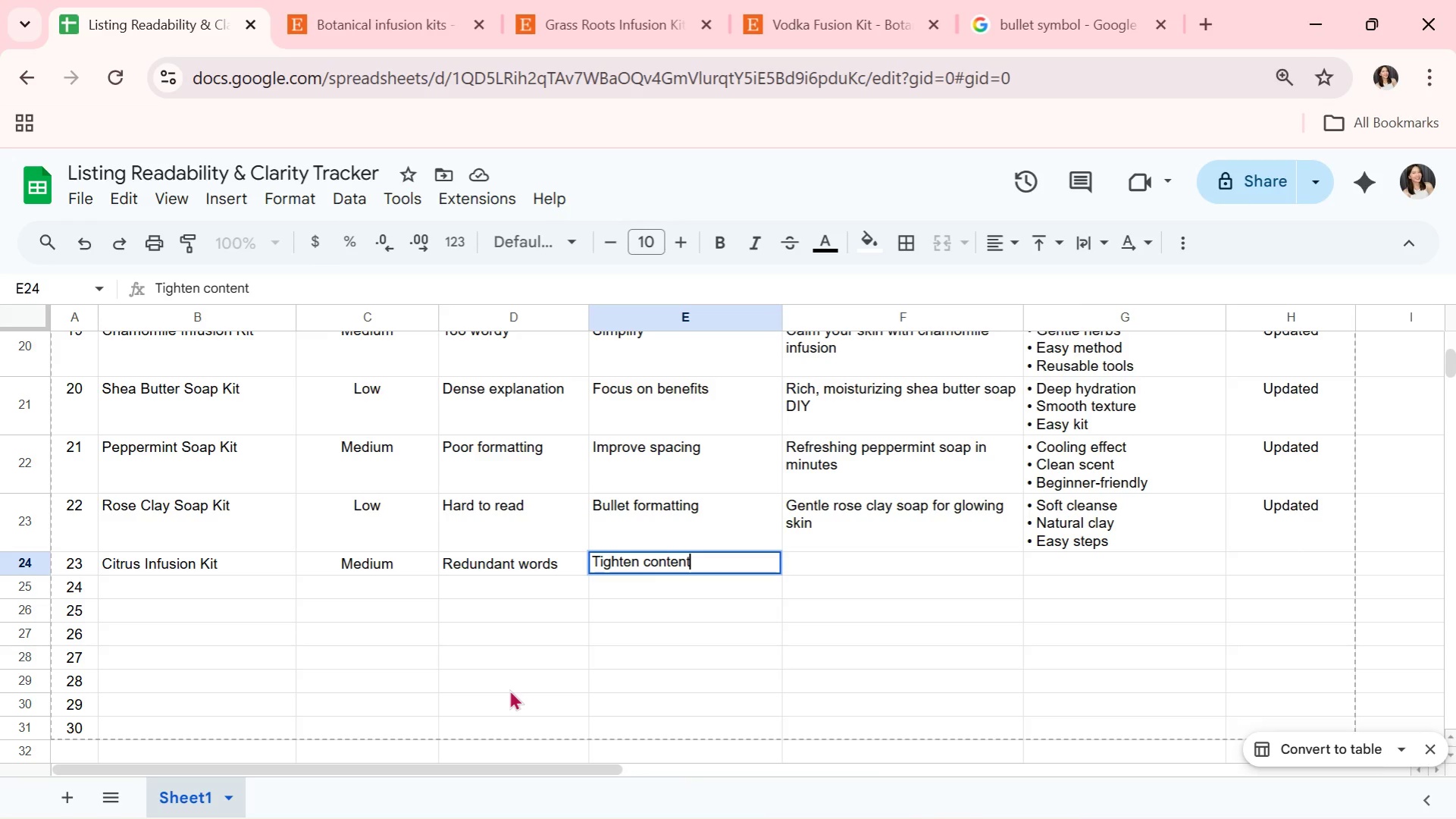 
key(ArrowDown)
 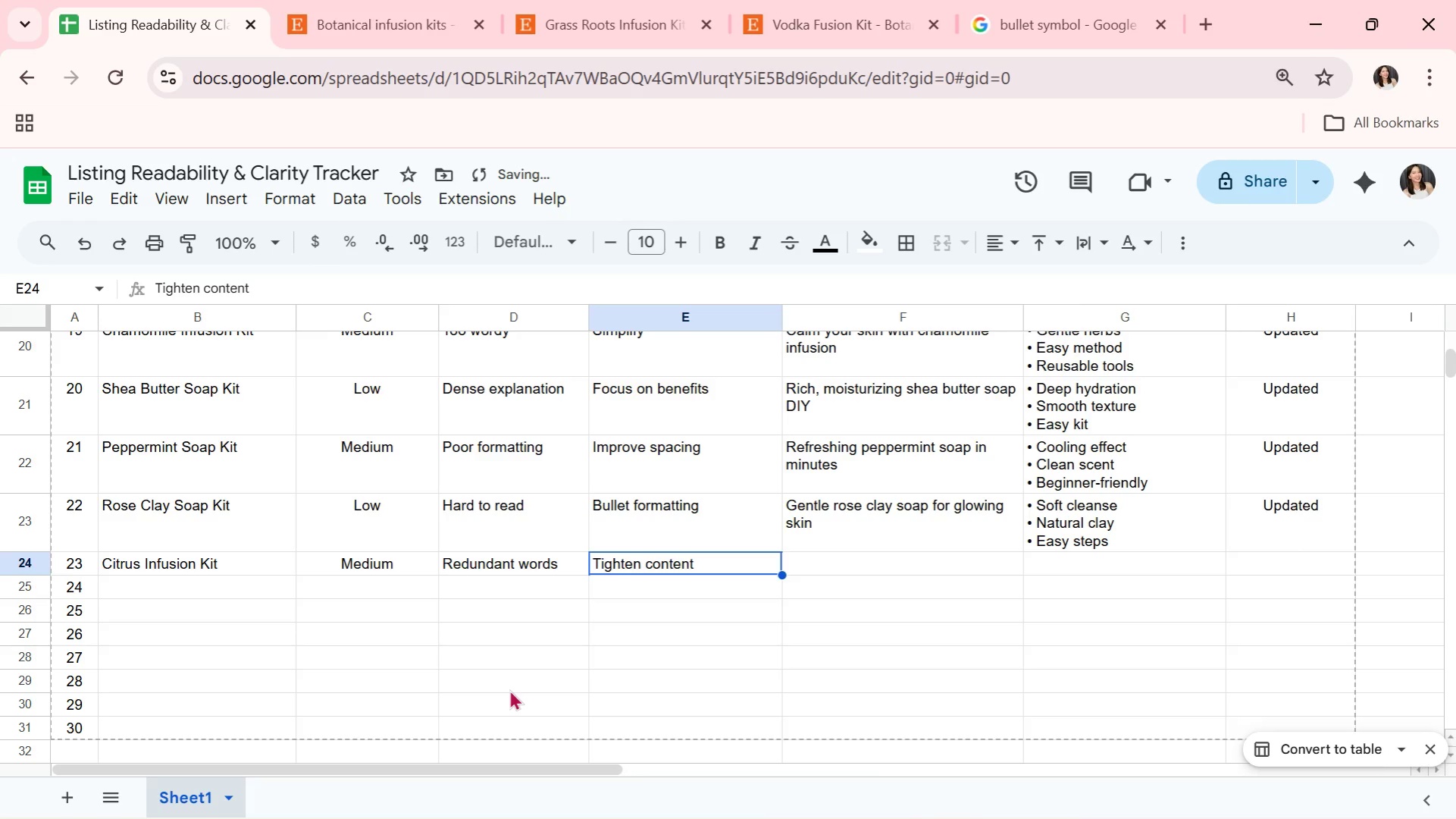 
key(ArrowUp)
 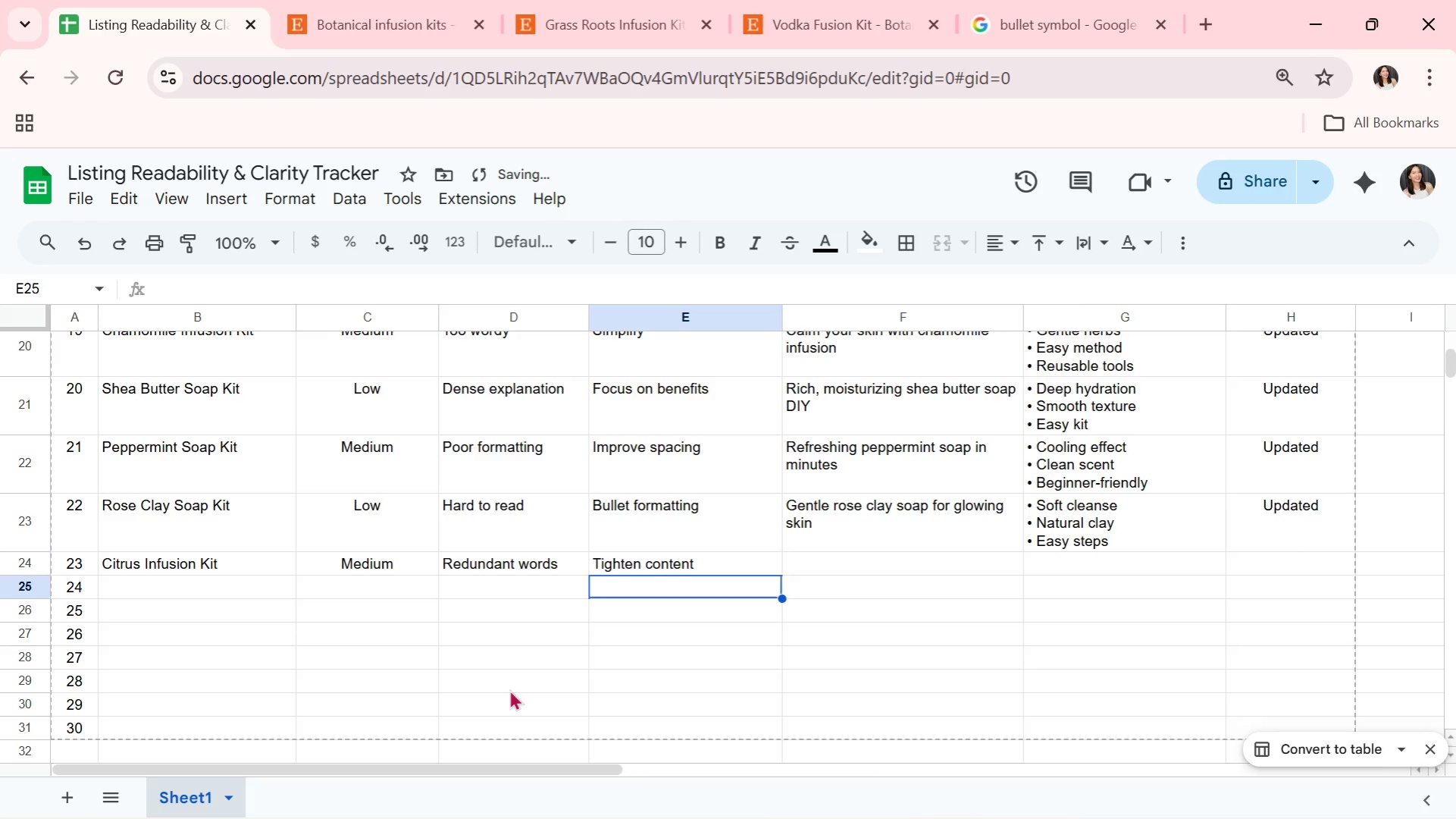 
key(ArrowDown)
 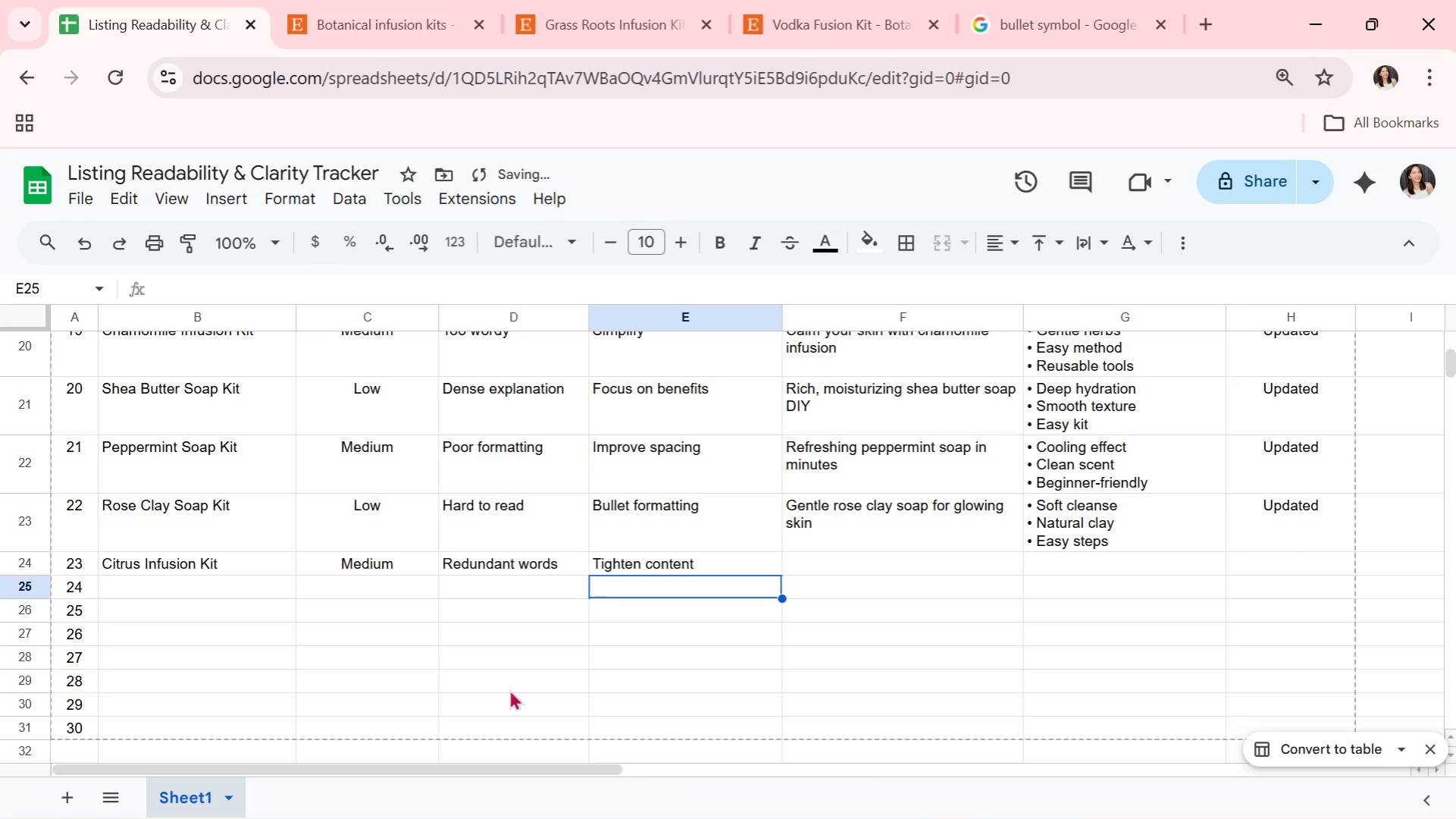 
key(ArrowRight)
 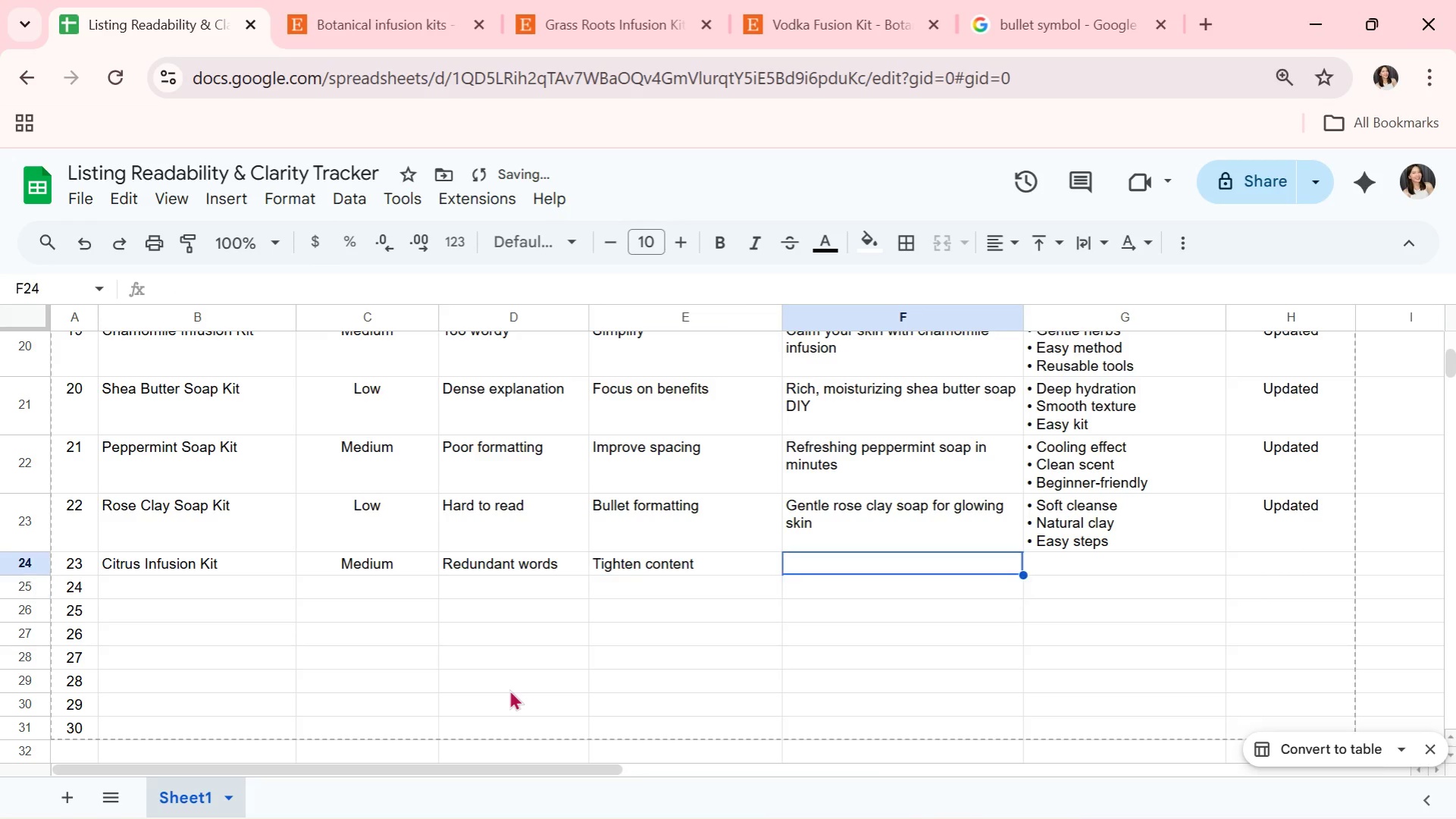 
key(ArrowUp)
 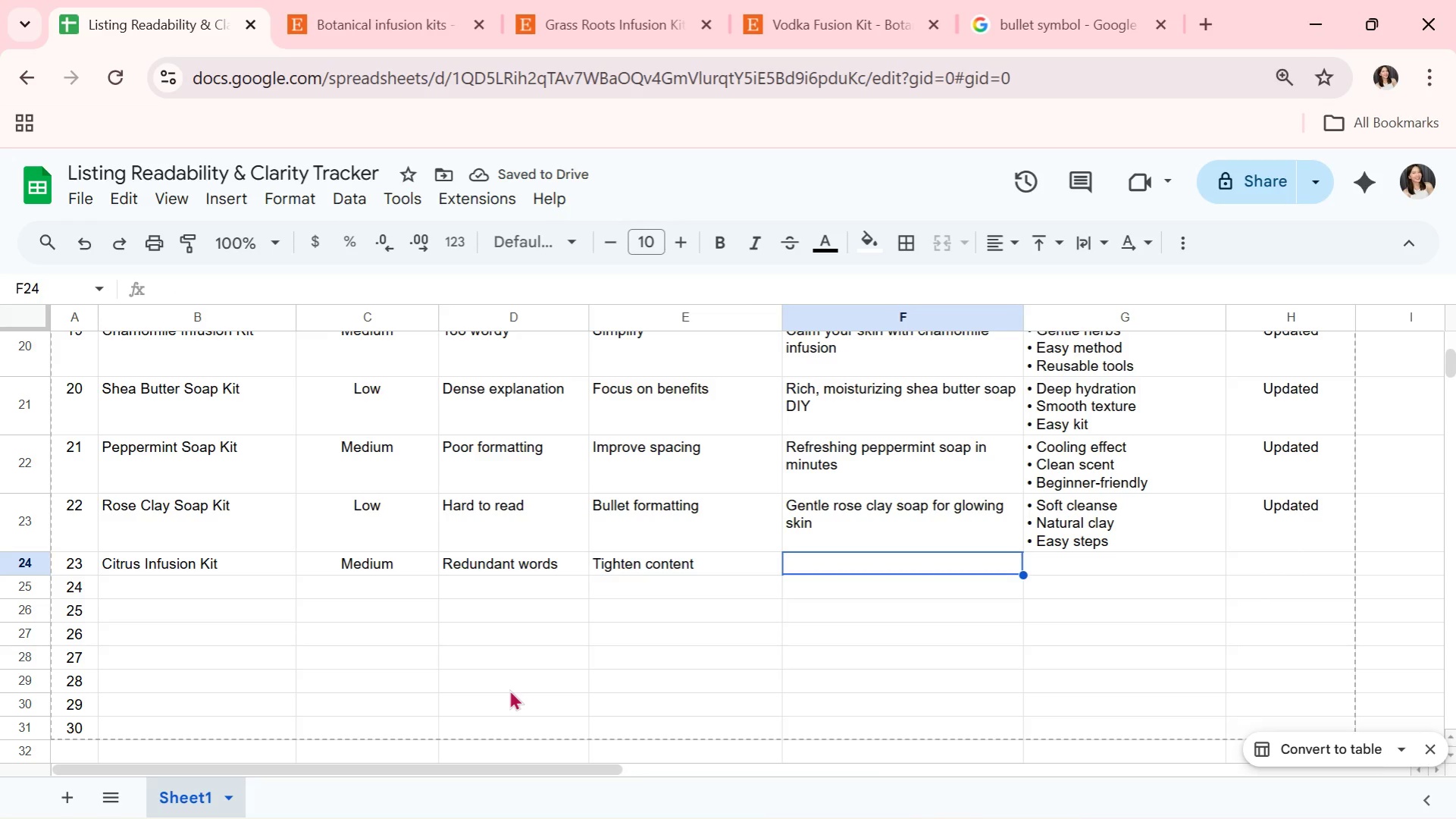 
type(Infuse citrus gpo)
key(Backspace)
key(Backspace)
type(oodness effortlessly)
 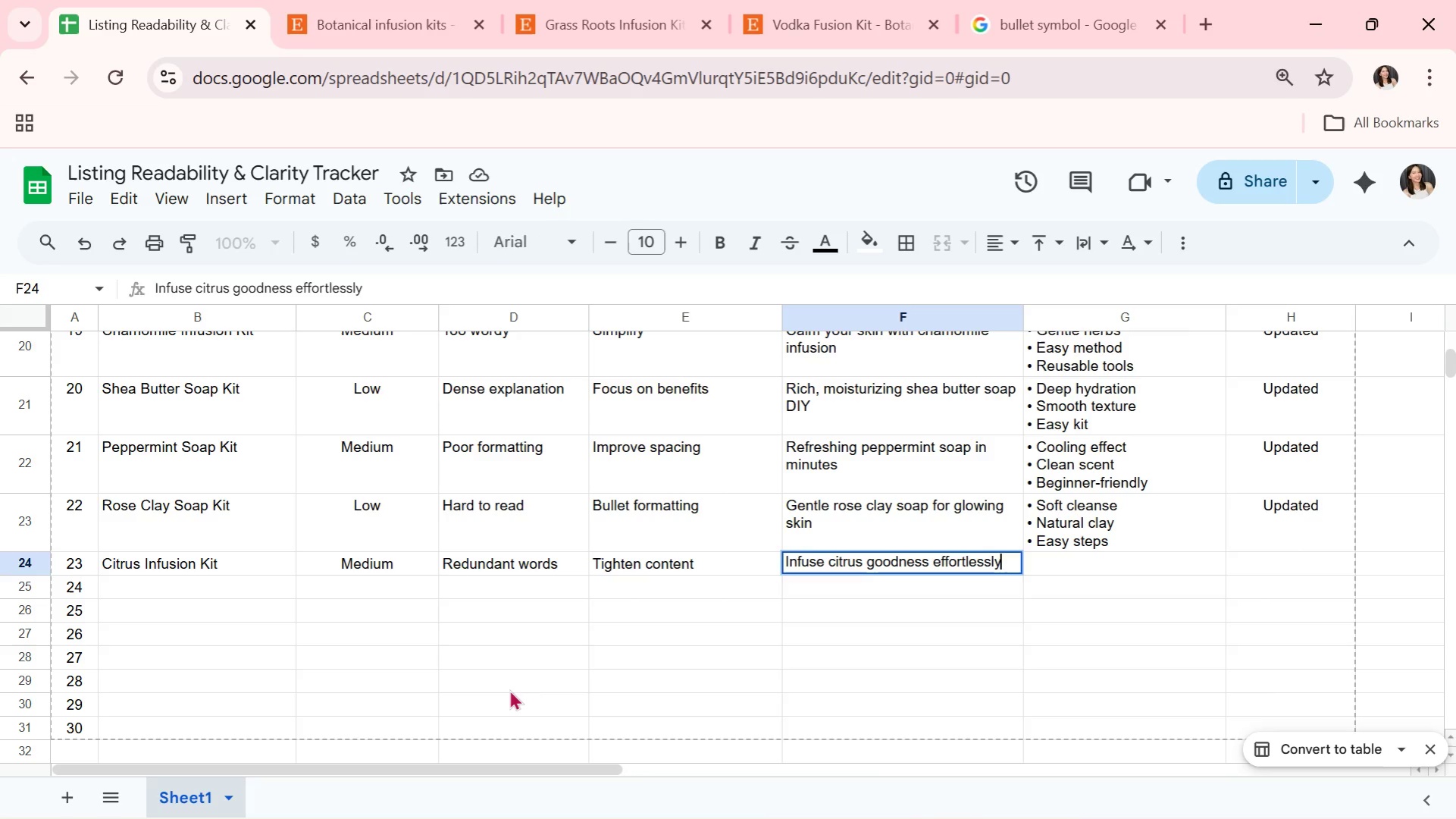 
key(Enter)
 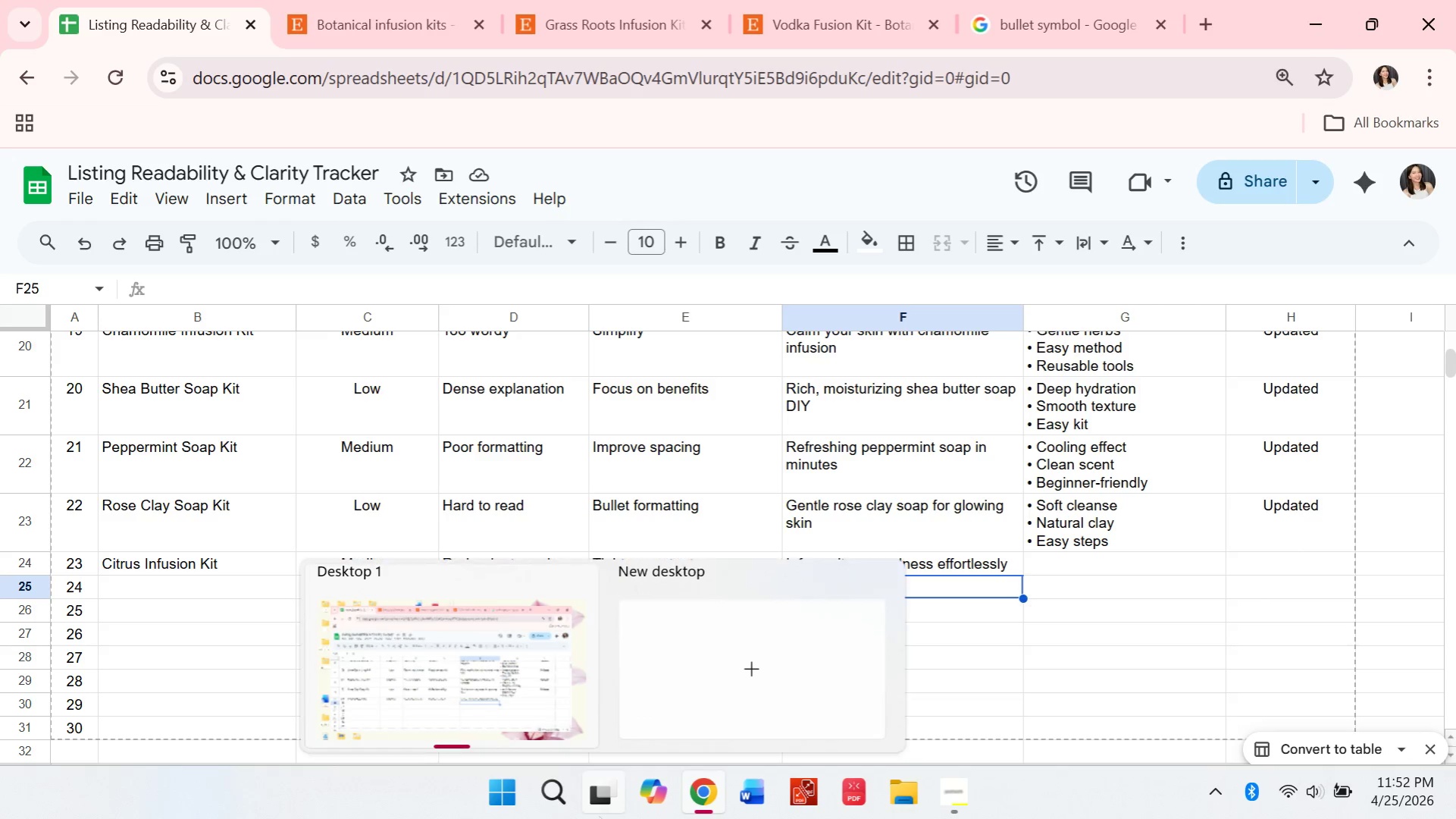 
wait(7.97)
 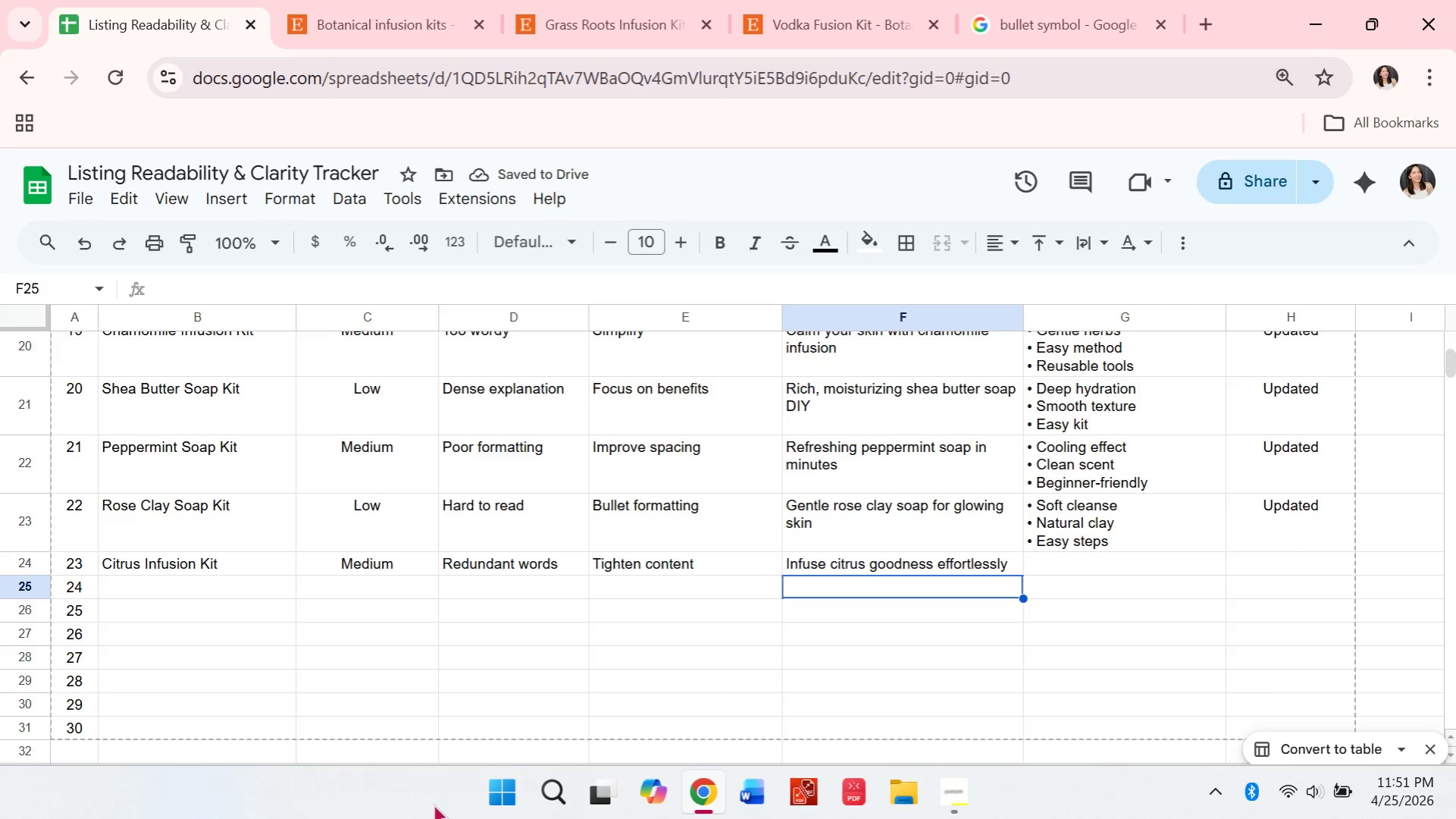 
key(Alt+AltLeft)
 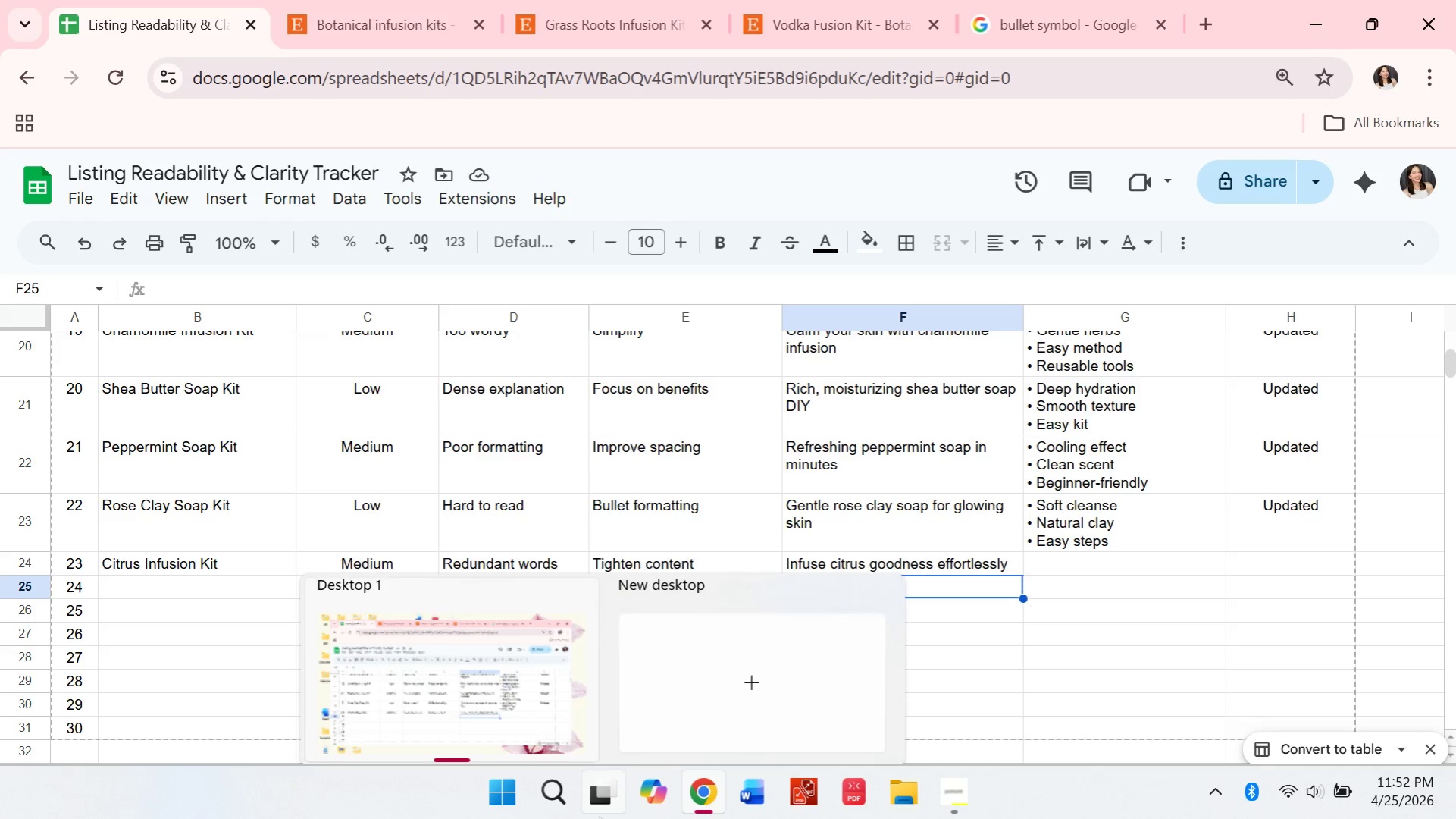 
key(Alt+Tab)